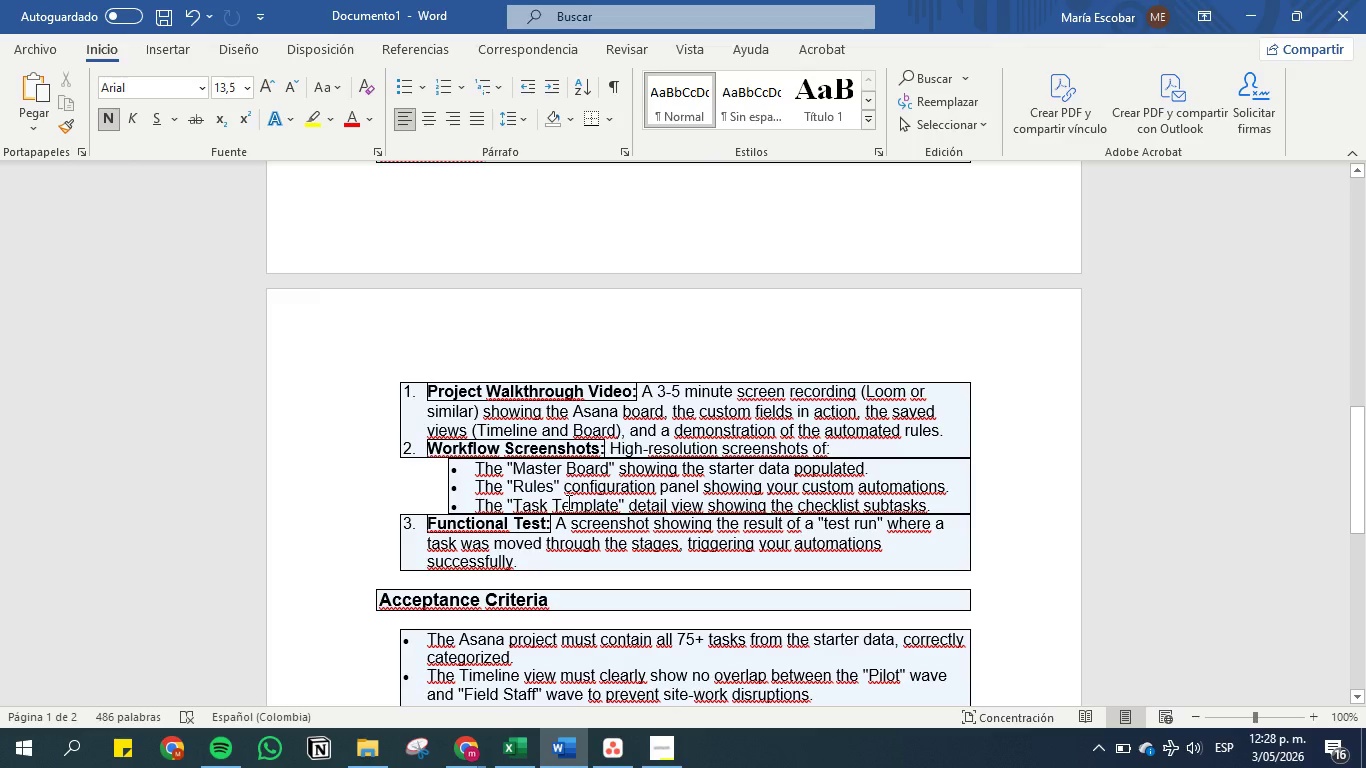 
scroll: coordinate [524, 475], scroll_direction: down, amount: 1.0
 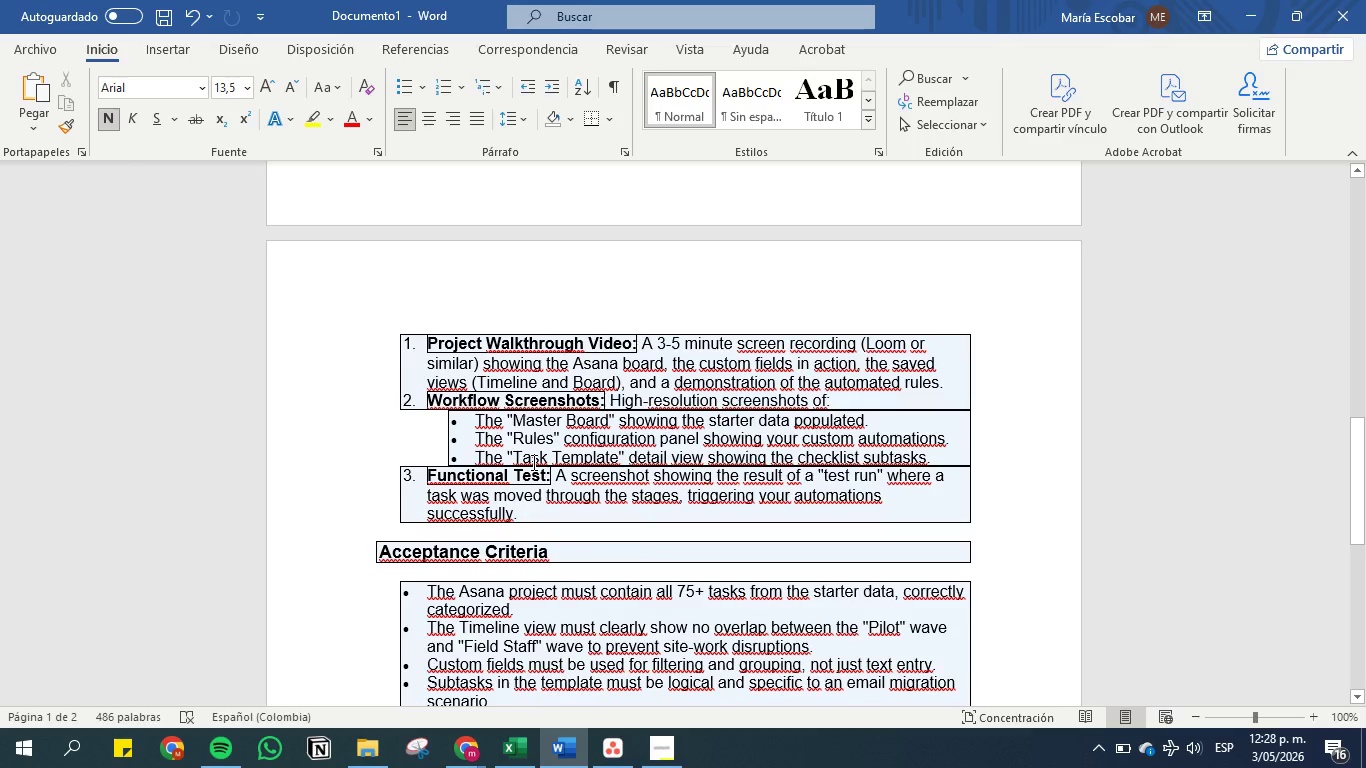 
wait(6.32)
 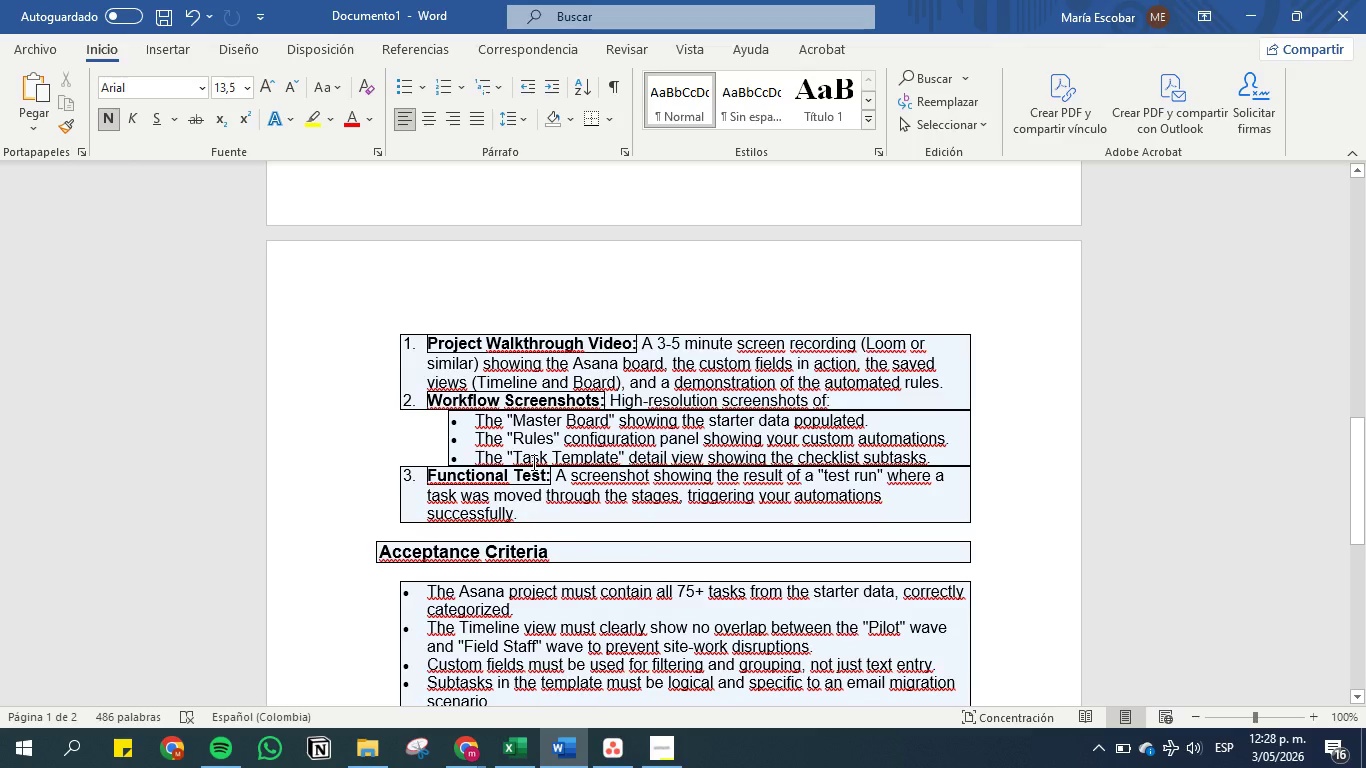 
scroll: coordinate [532, 462], scroll_direction: down, amount: 1.0
 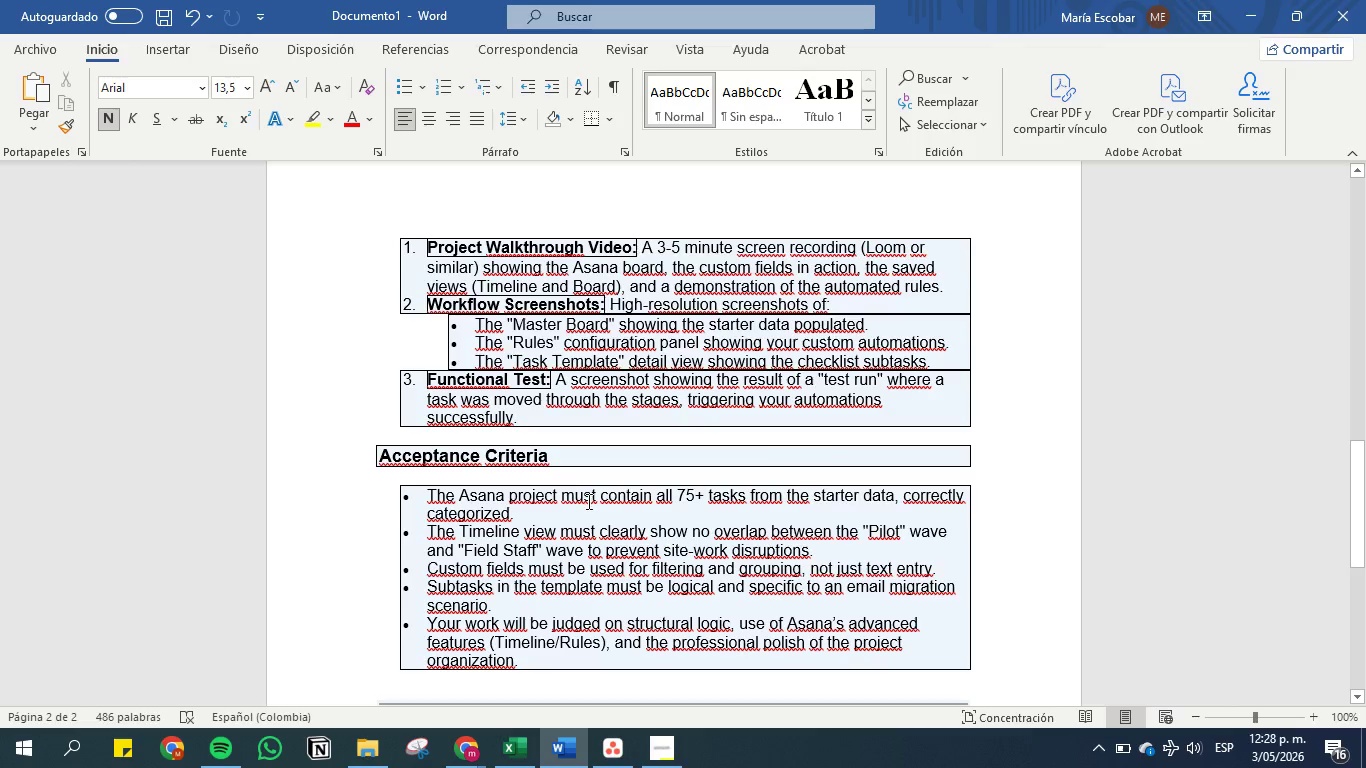 
left_click_drag(start_coordinate=[539, 513], to_coordinate=[407, 489])
 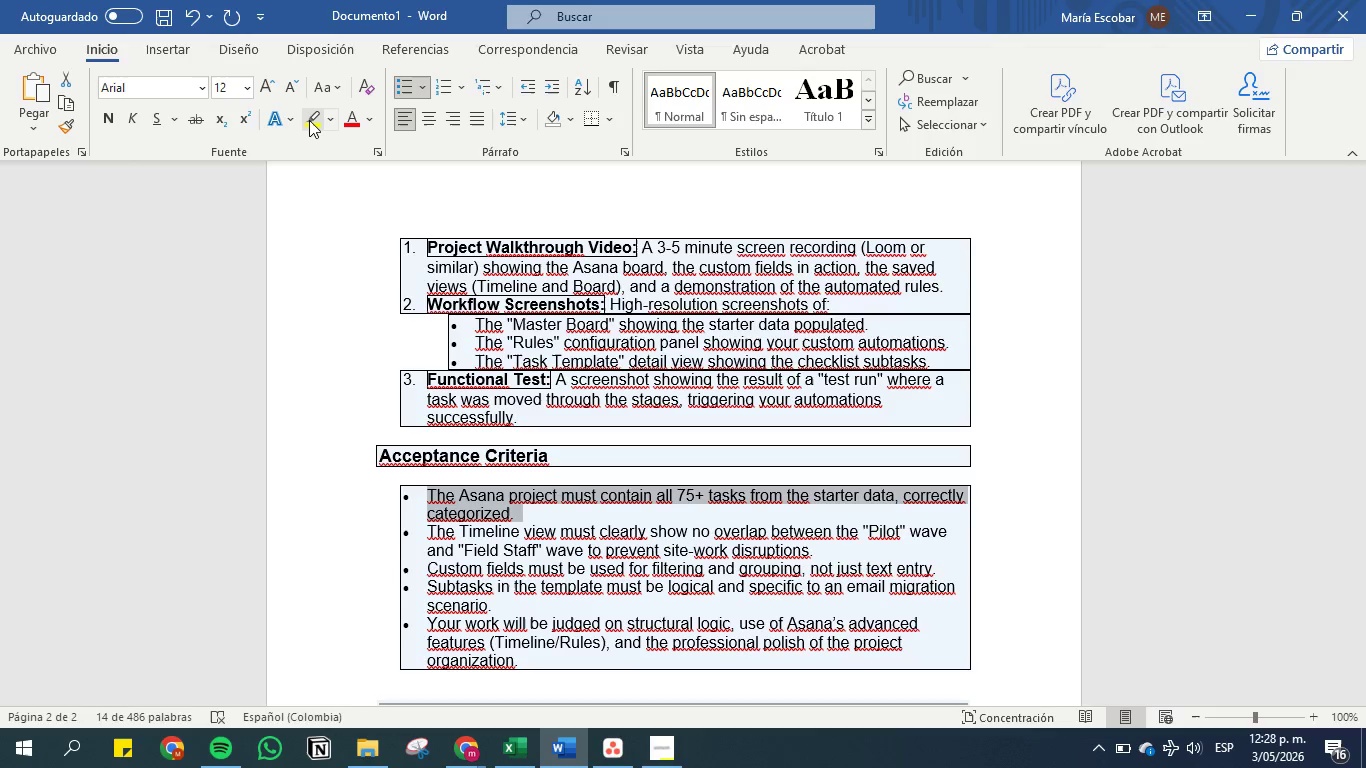 
left_click([309, 120])
 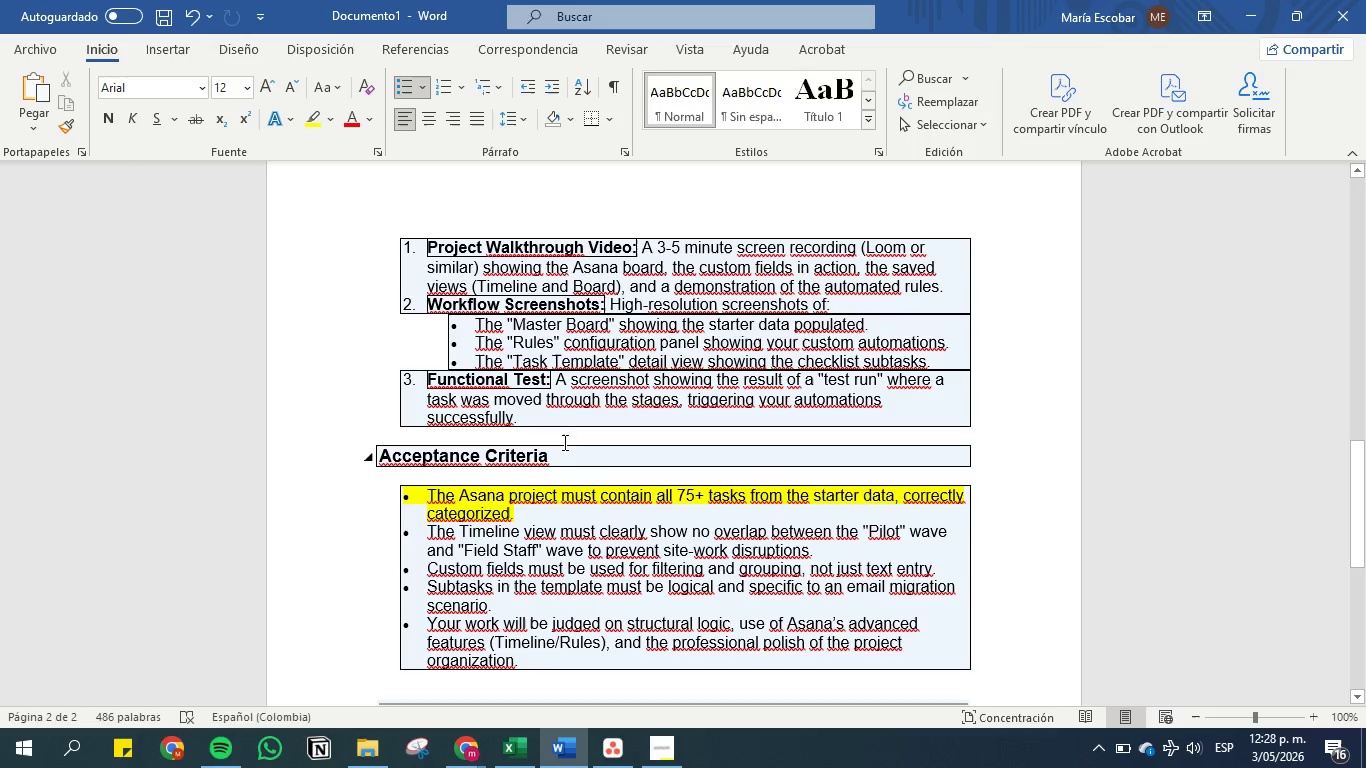 
scroll: coordinate [569, 439], scroll_direction: down, amount: 1.0
 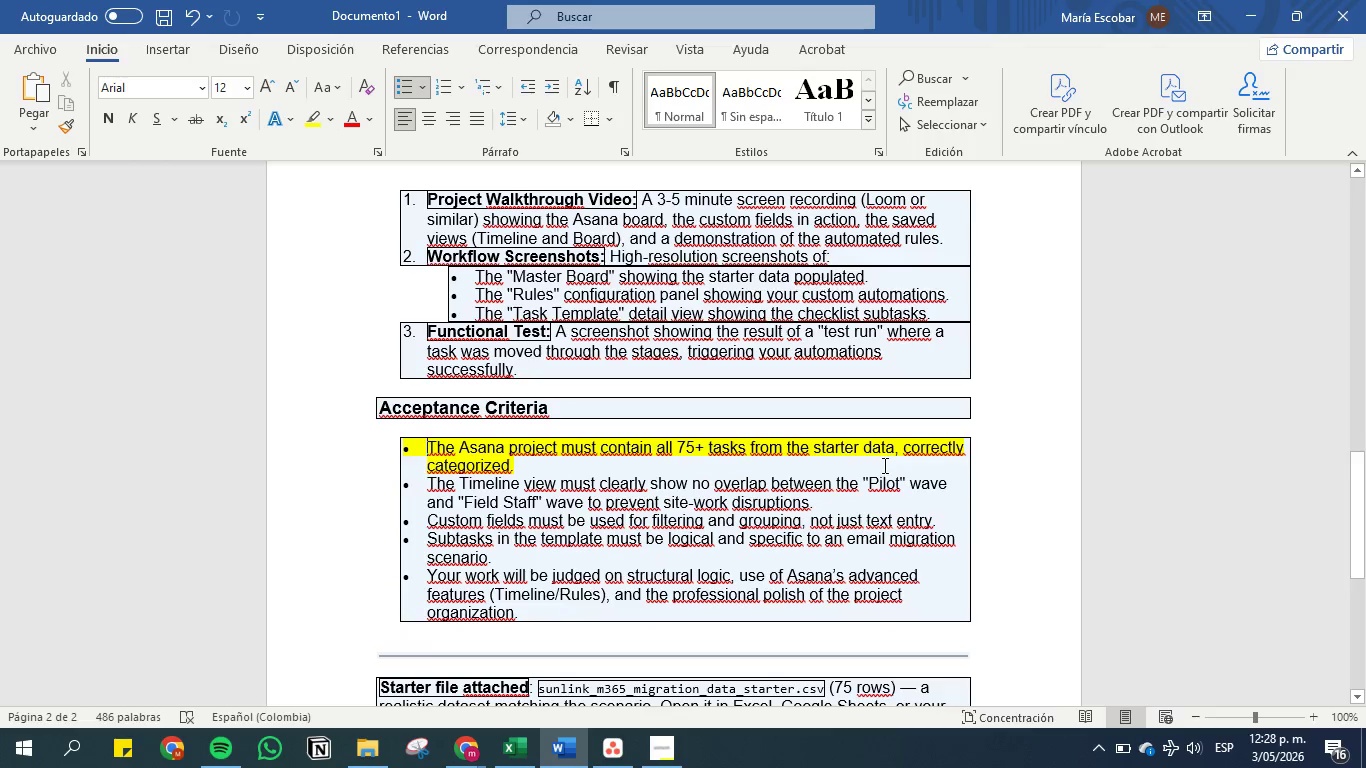 
wait(8.09)
 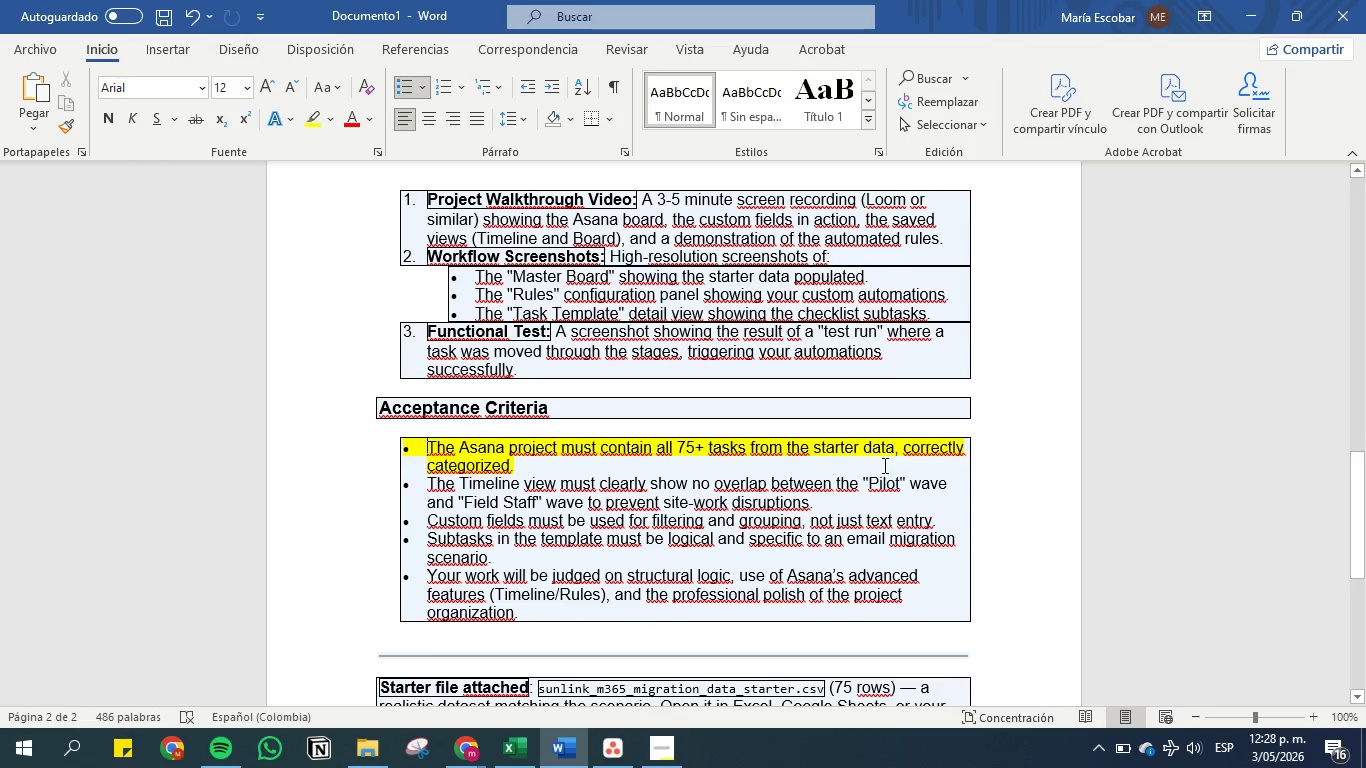 
scroll: coordinate [636, 488], scroll_direction: down, amount: 1.0
 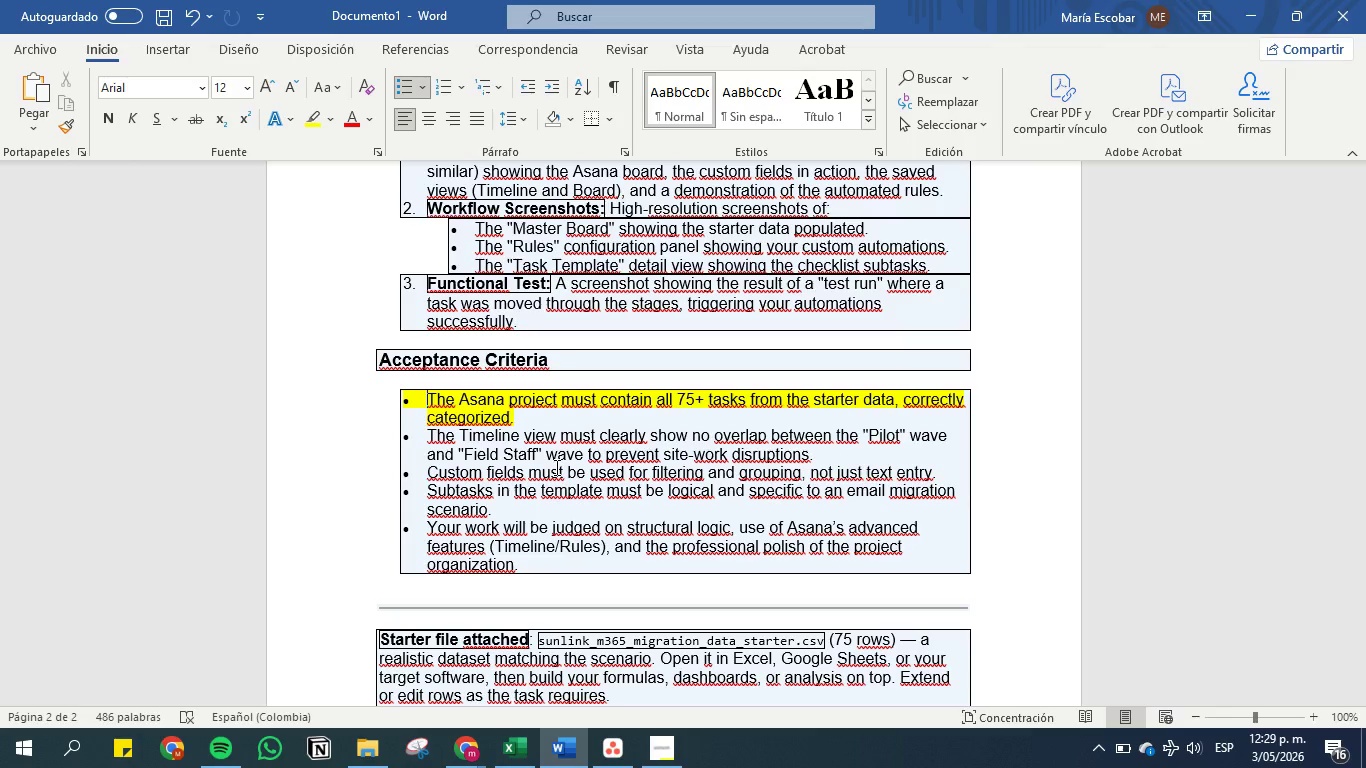 
wait(23.41)
 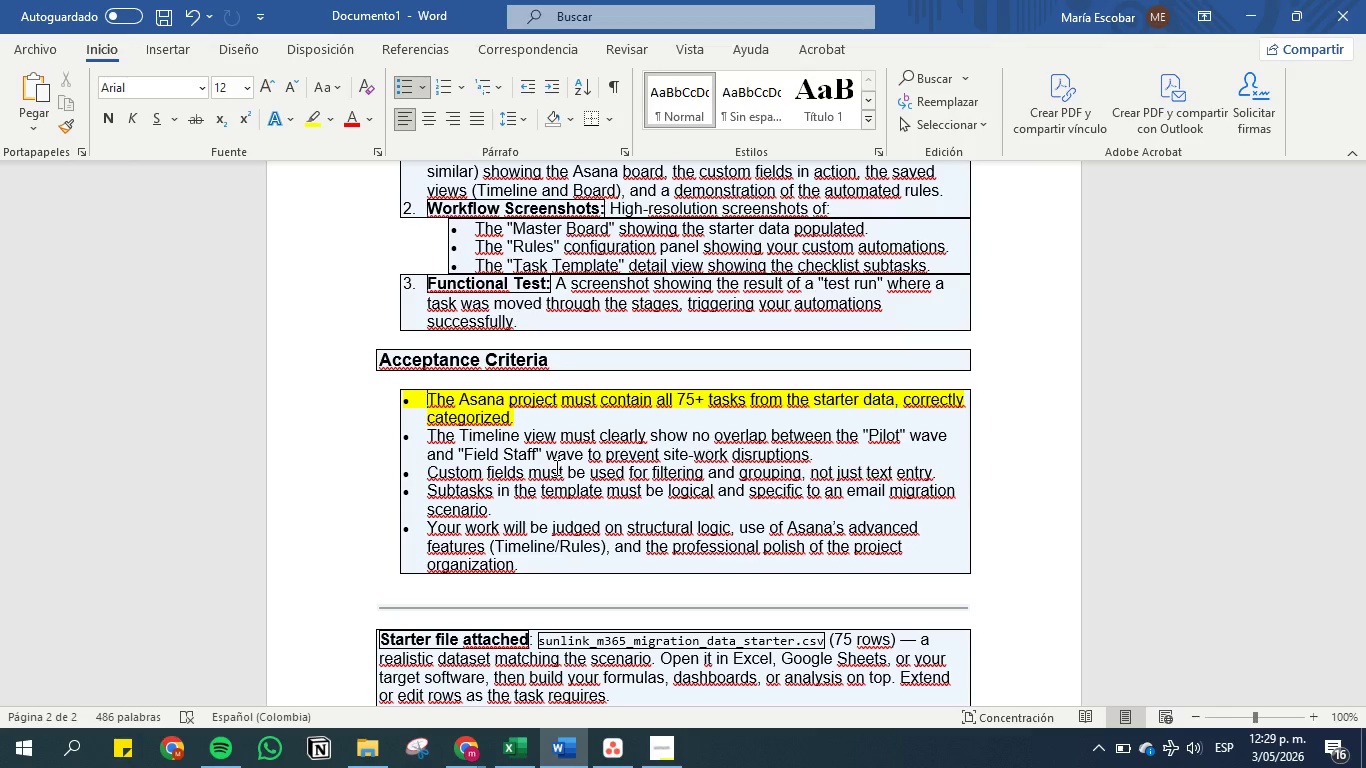 
scroll: coordinate [555, 467], scroll_direction: down, amount: 7.0
 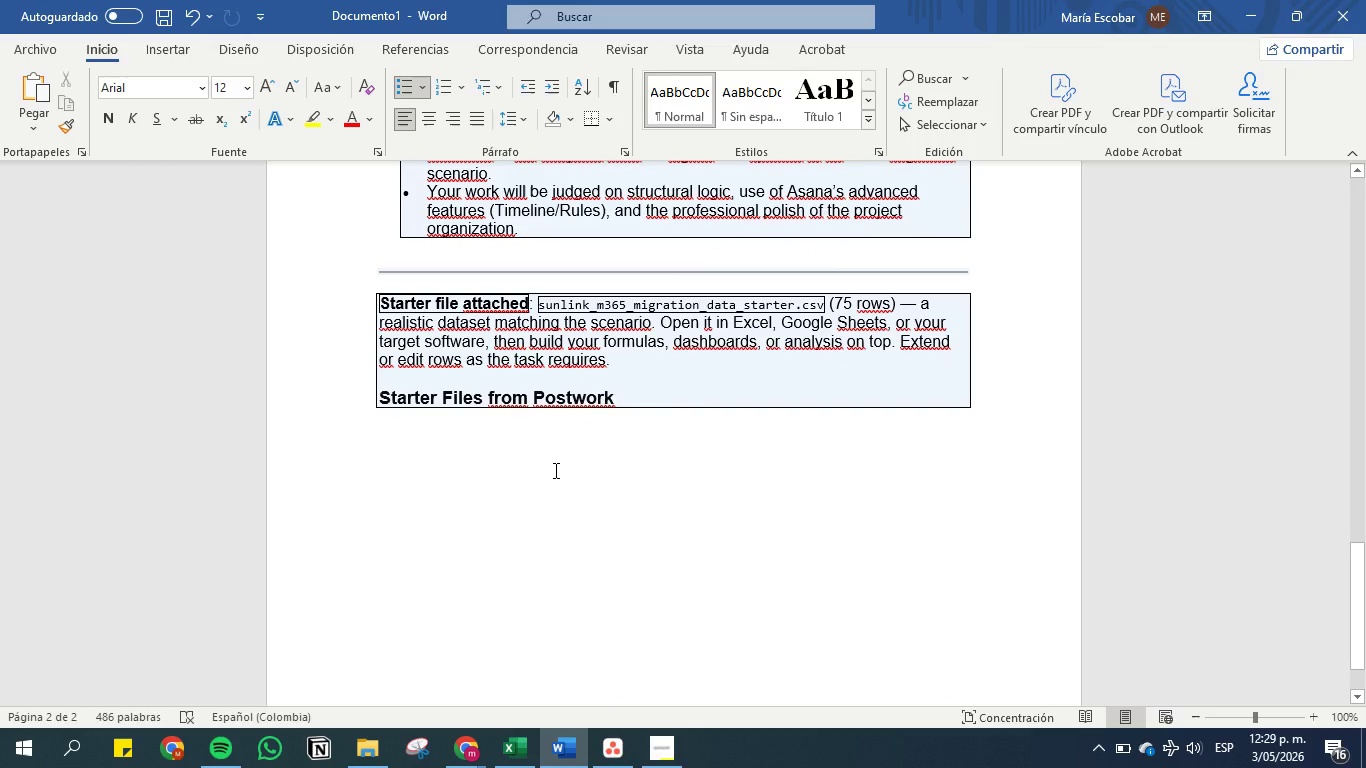 
scroll: coordinate [554, 470], scroll_direction: up, amount: 2.0
 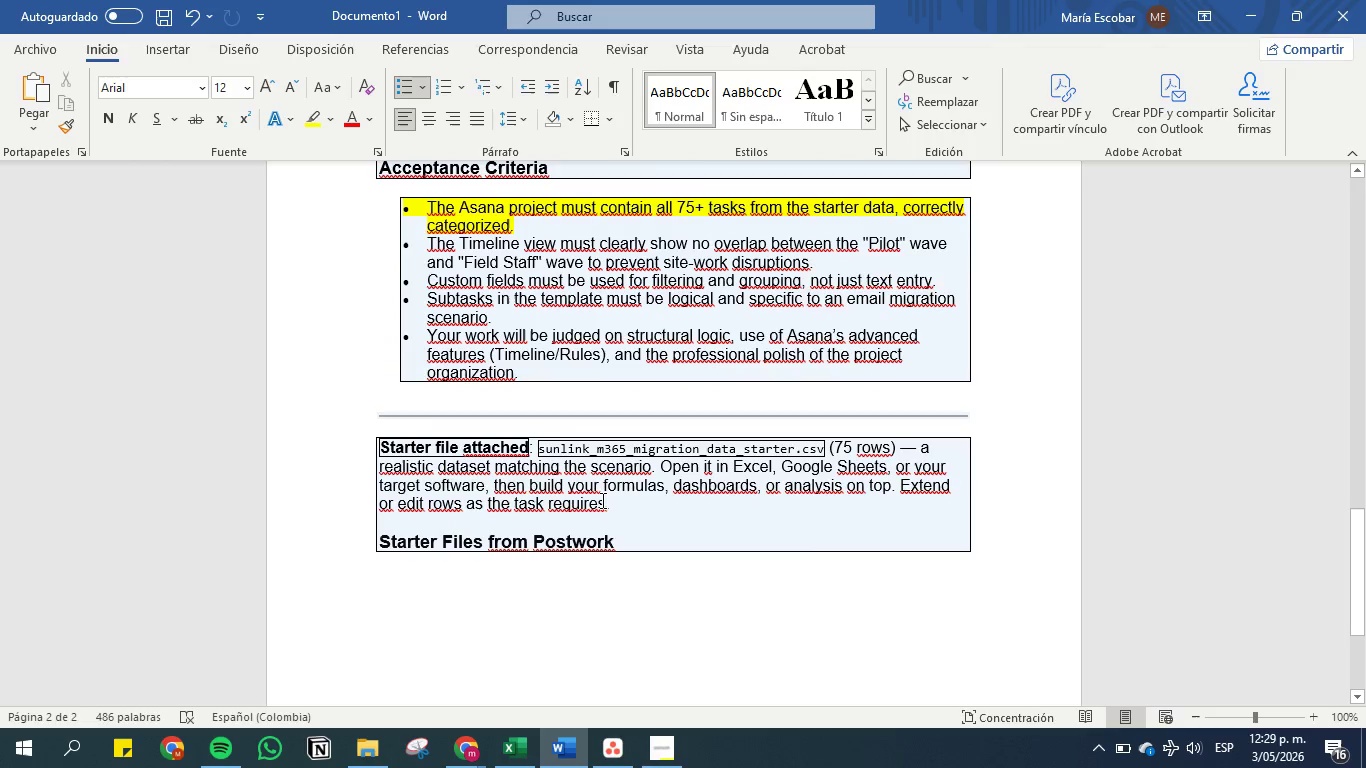 
left_click_drag(start_coordinate=[621, 501], to_coordinate=[358, 430])
 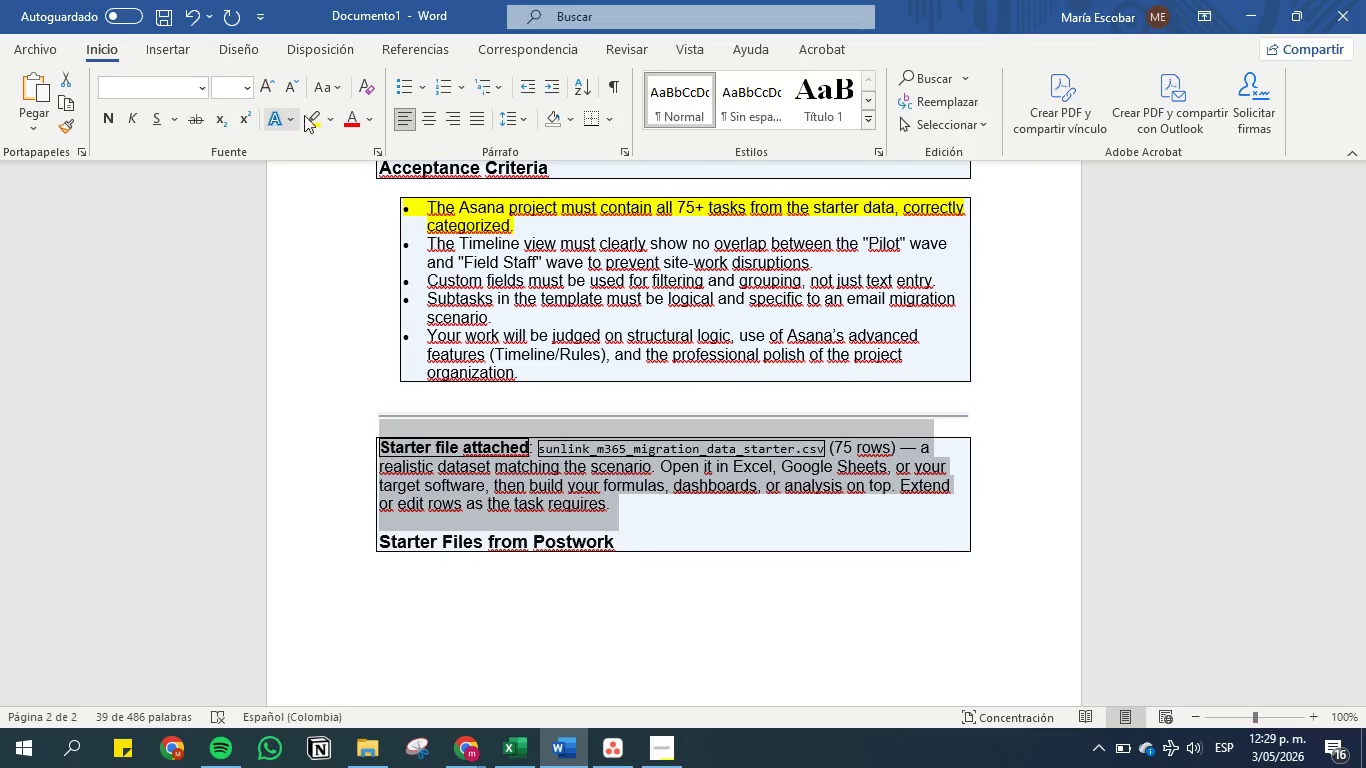 
left_click([320, 114])
 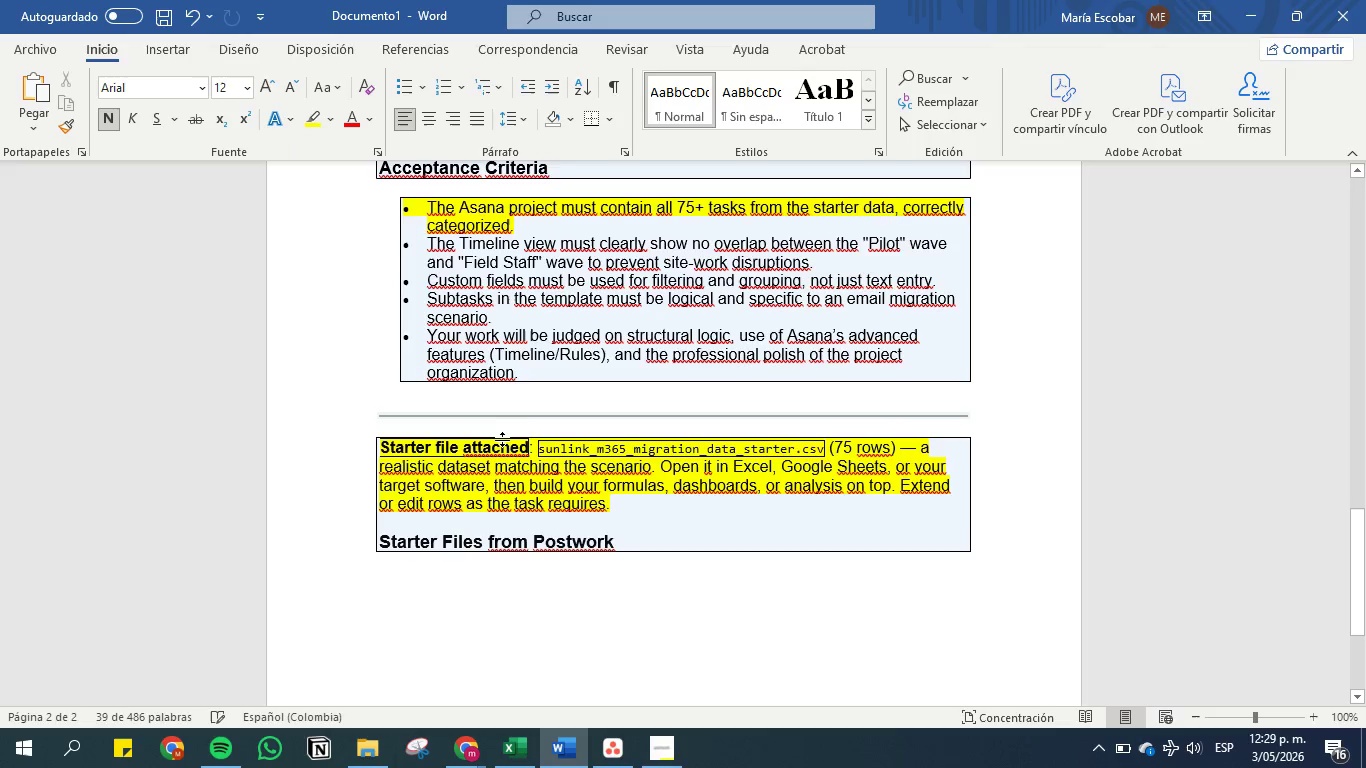 
scroll: coordinate [502, 439], scroll_direction: up, amount: 8.0
 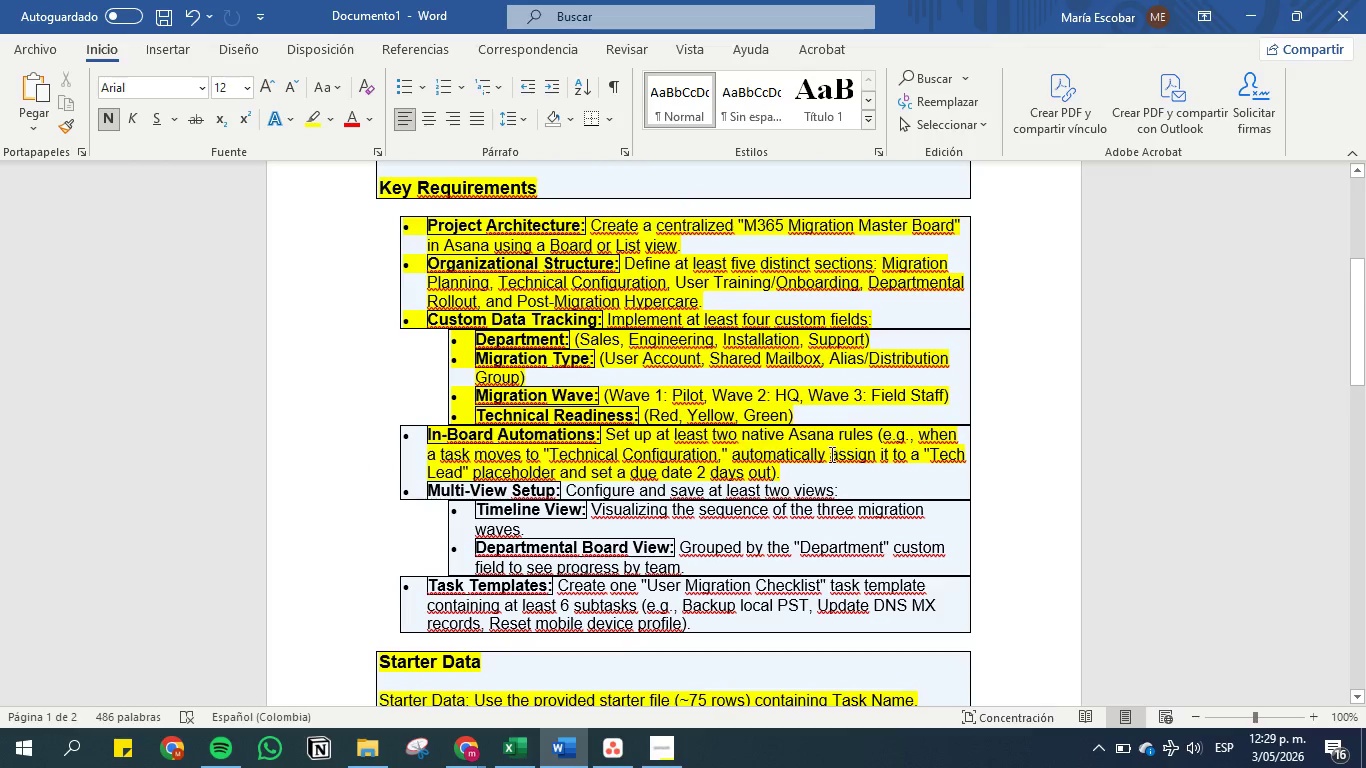 
left_click([748, 436])
 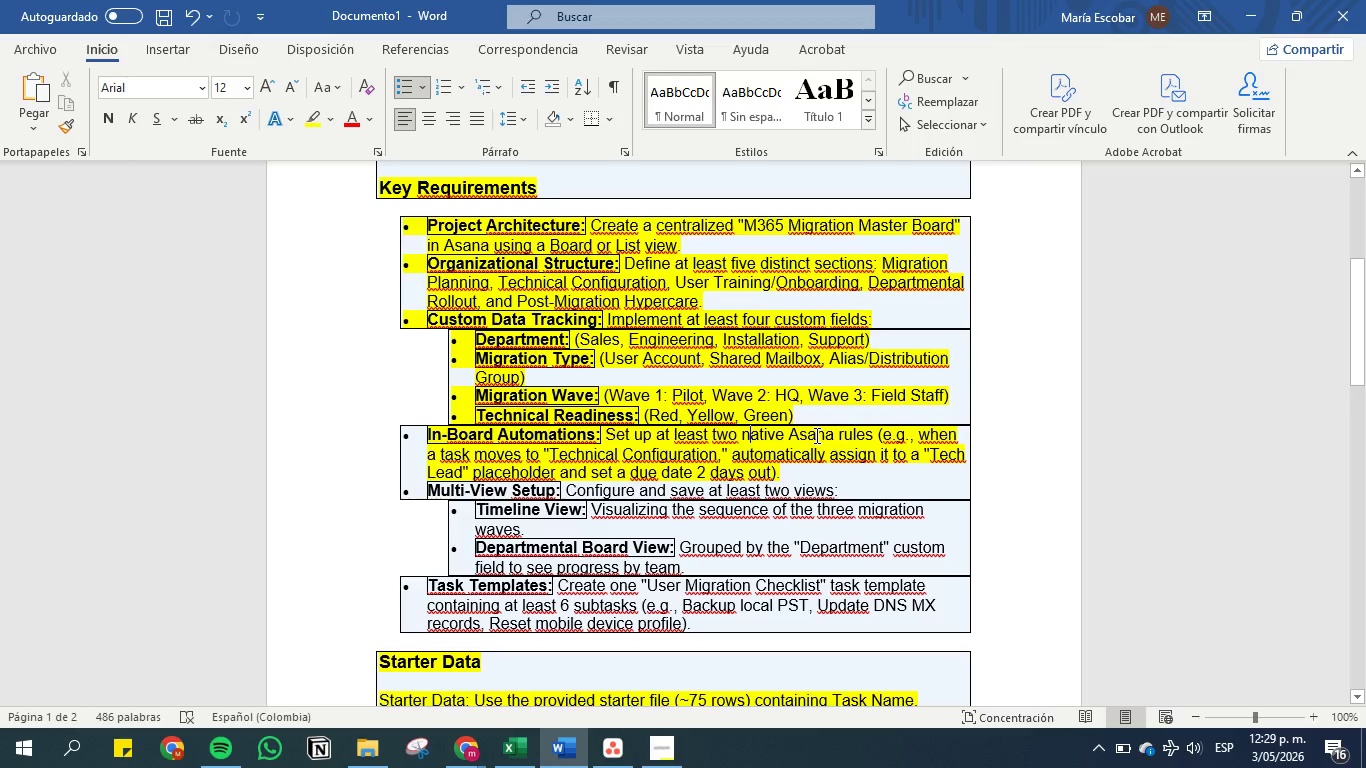 
wait(25.02)
 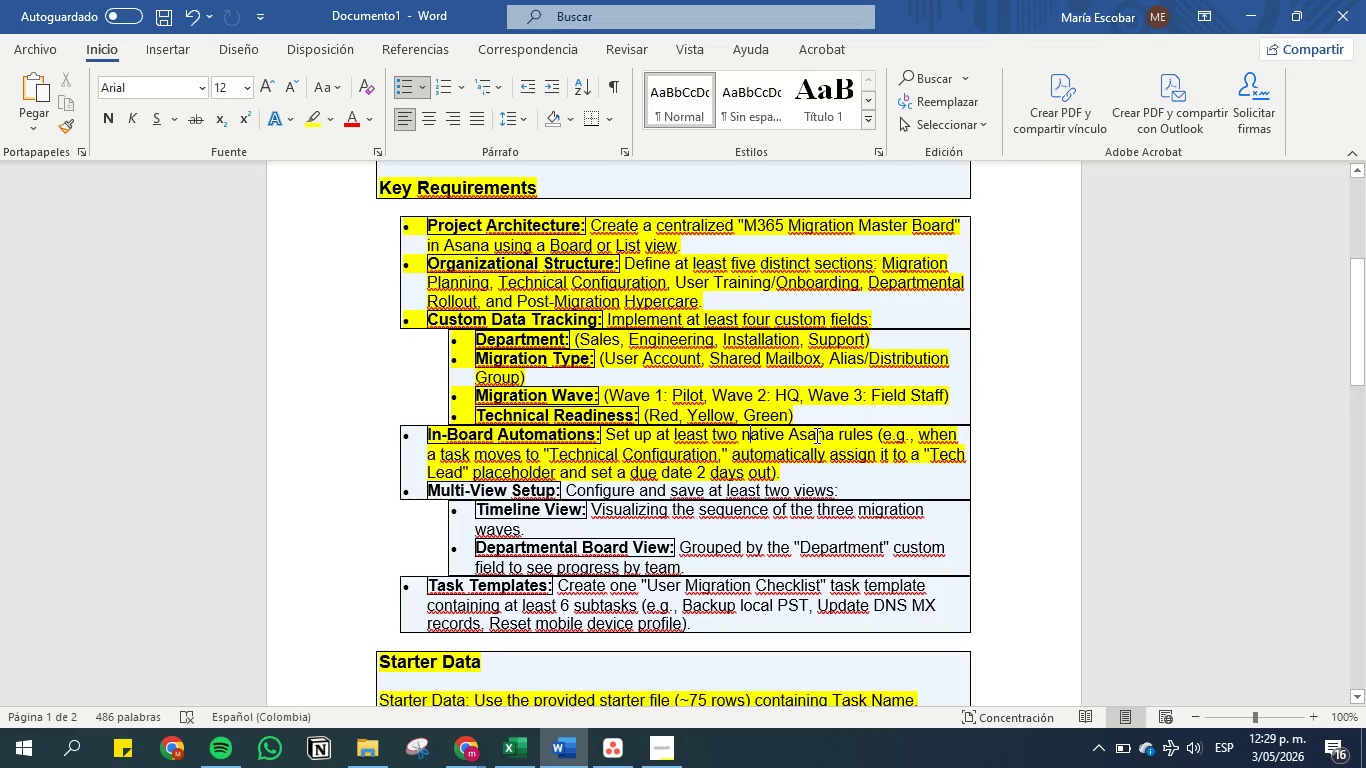 
left_click([812, 460])
 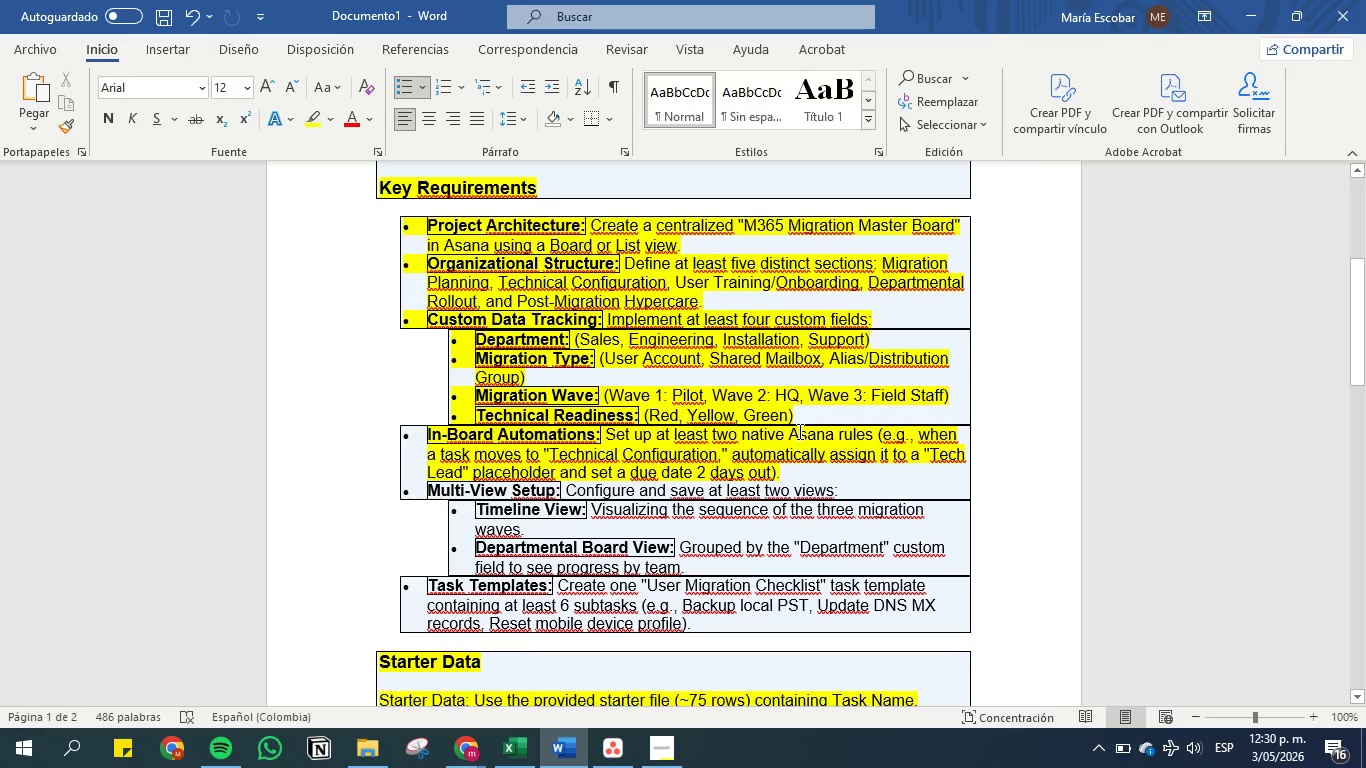 
left_click([798, 431])
 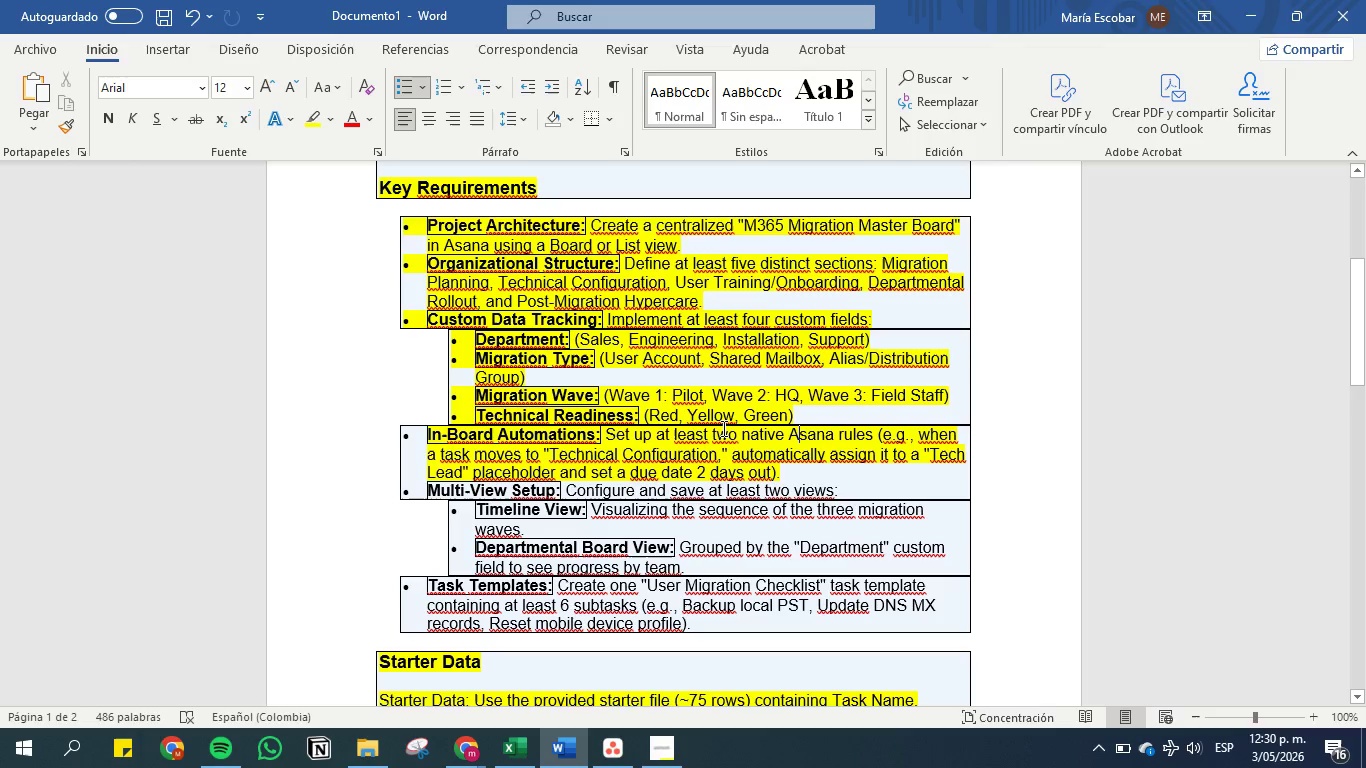 
left_click_drag(start_coordinate=[711, 428], to_coordinate=[872, 434])
 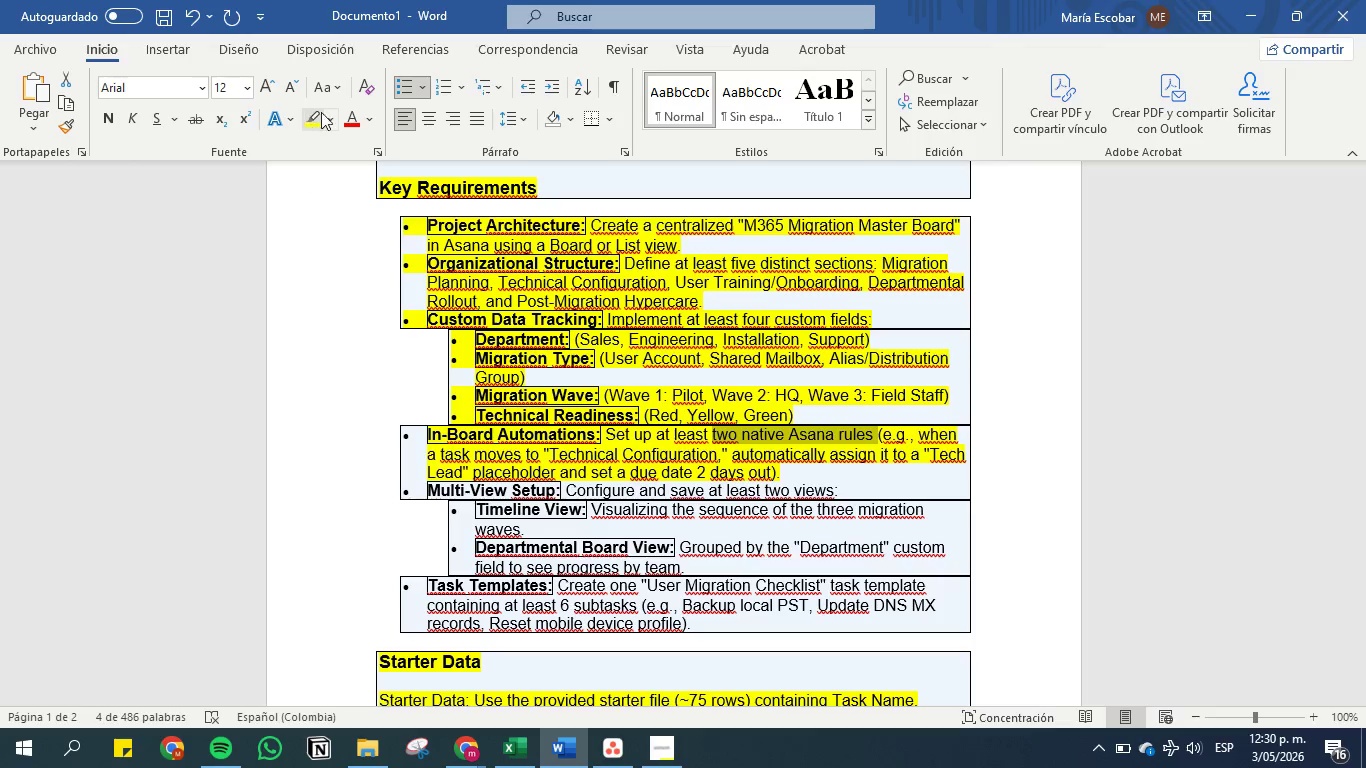 
left_click([327, 114])
 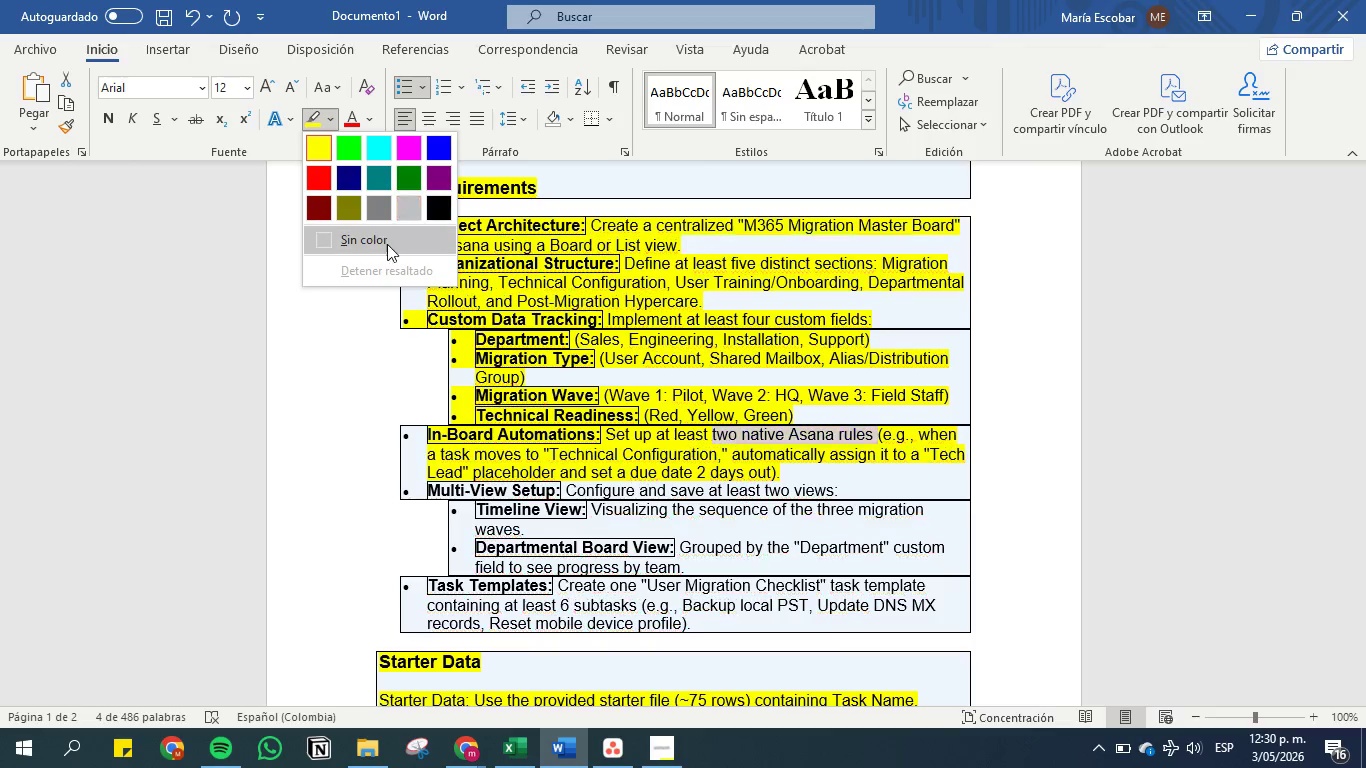 
left_click([382, 249])
 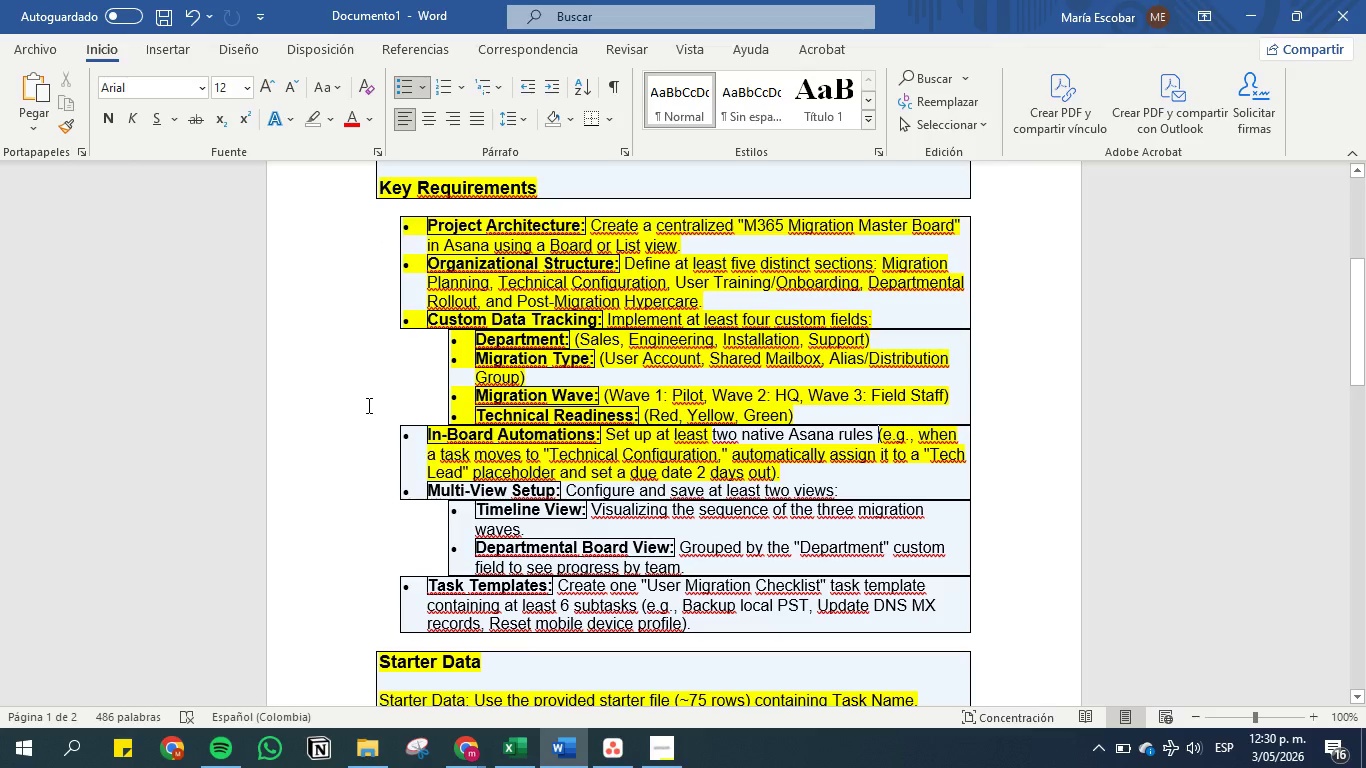 
left_click([367, 405])
 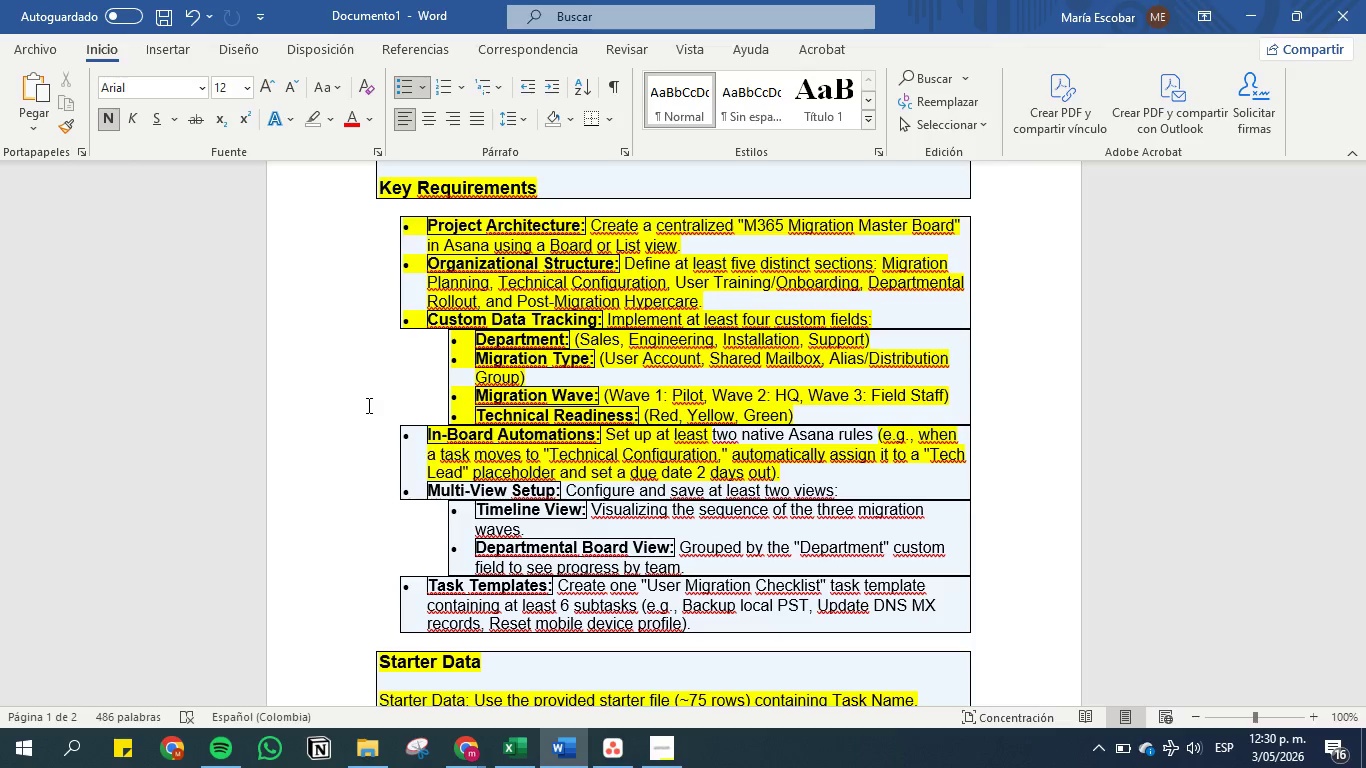 
wait(26.16)
 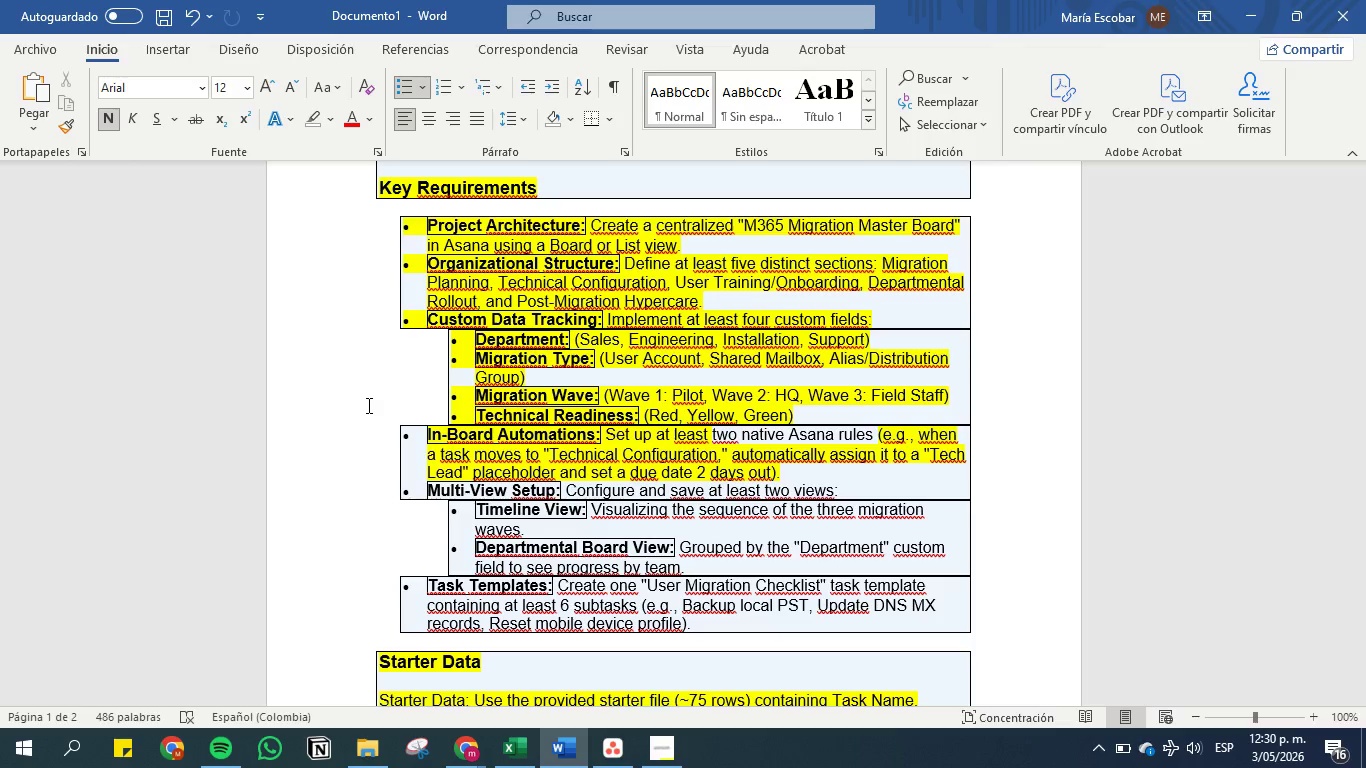 
left_click([610, 762])
 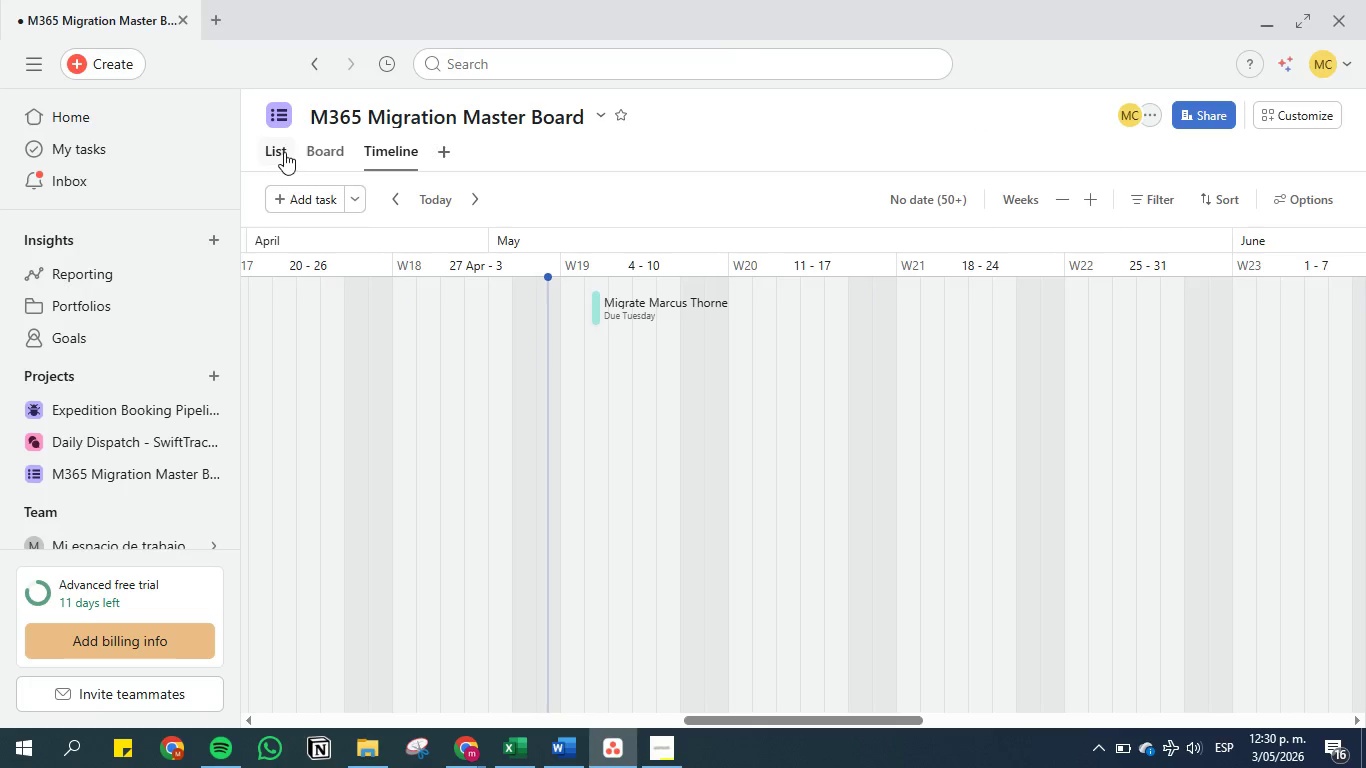 
left_click([284, 152])
 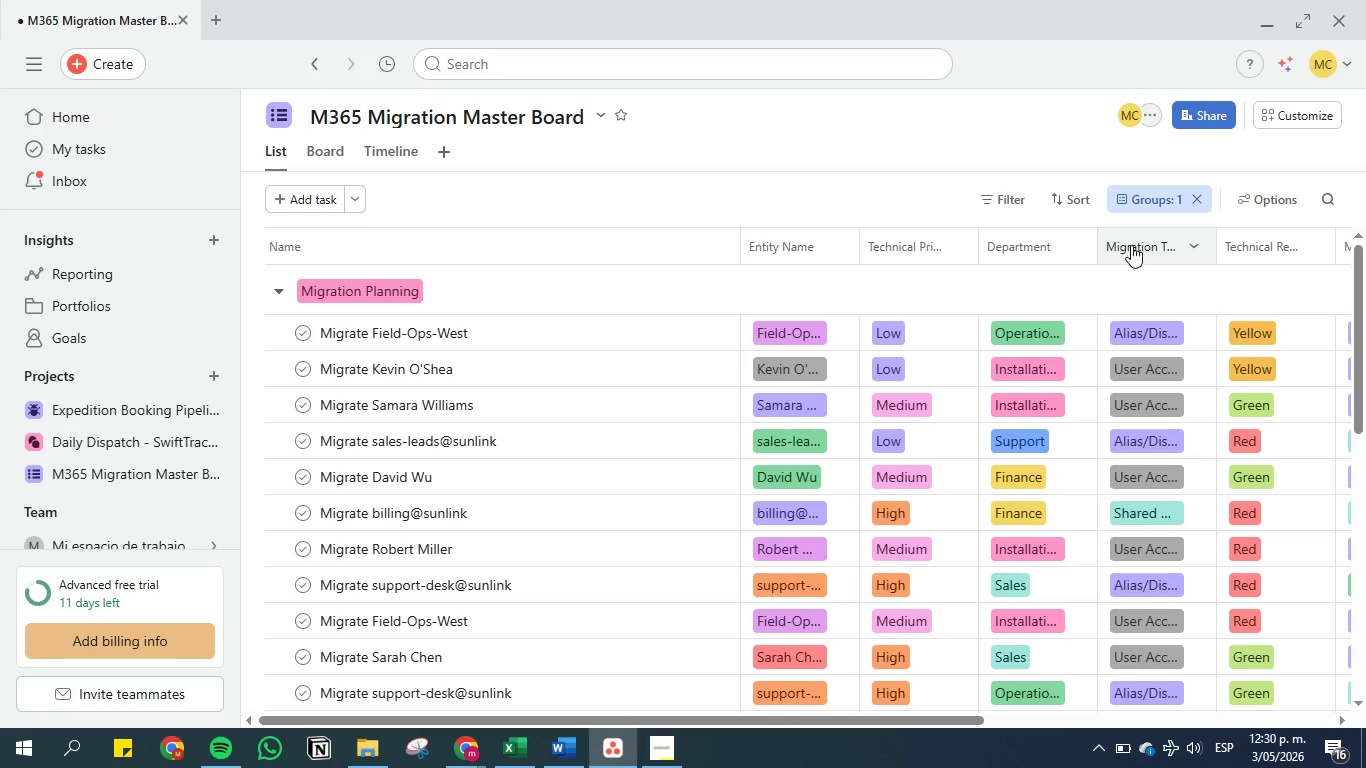 
wait(8.22)
 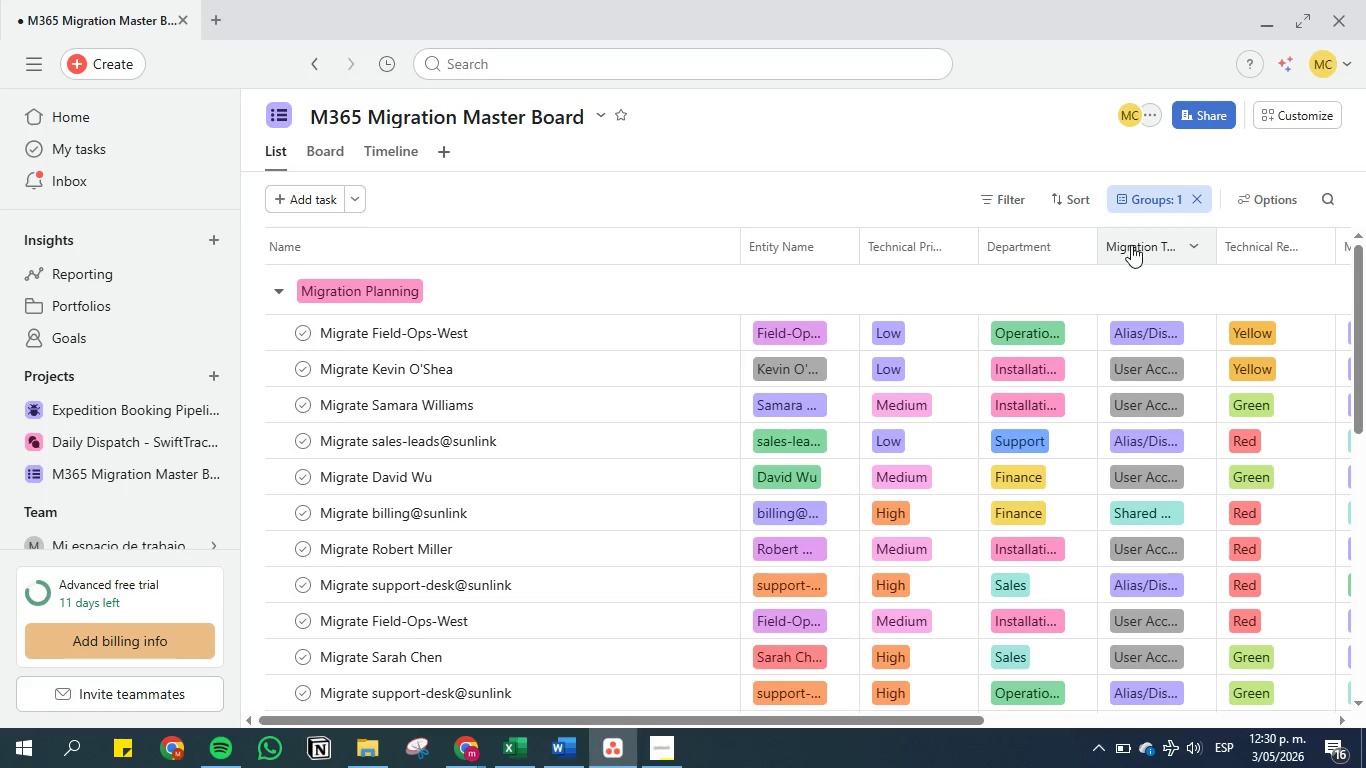 
left_click([1278, 115])
 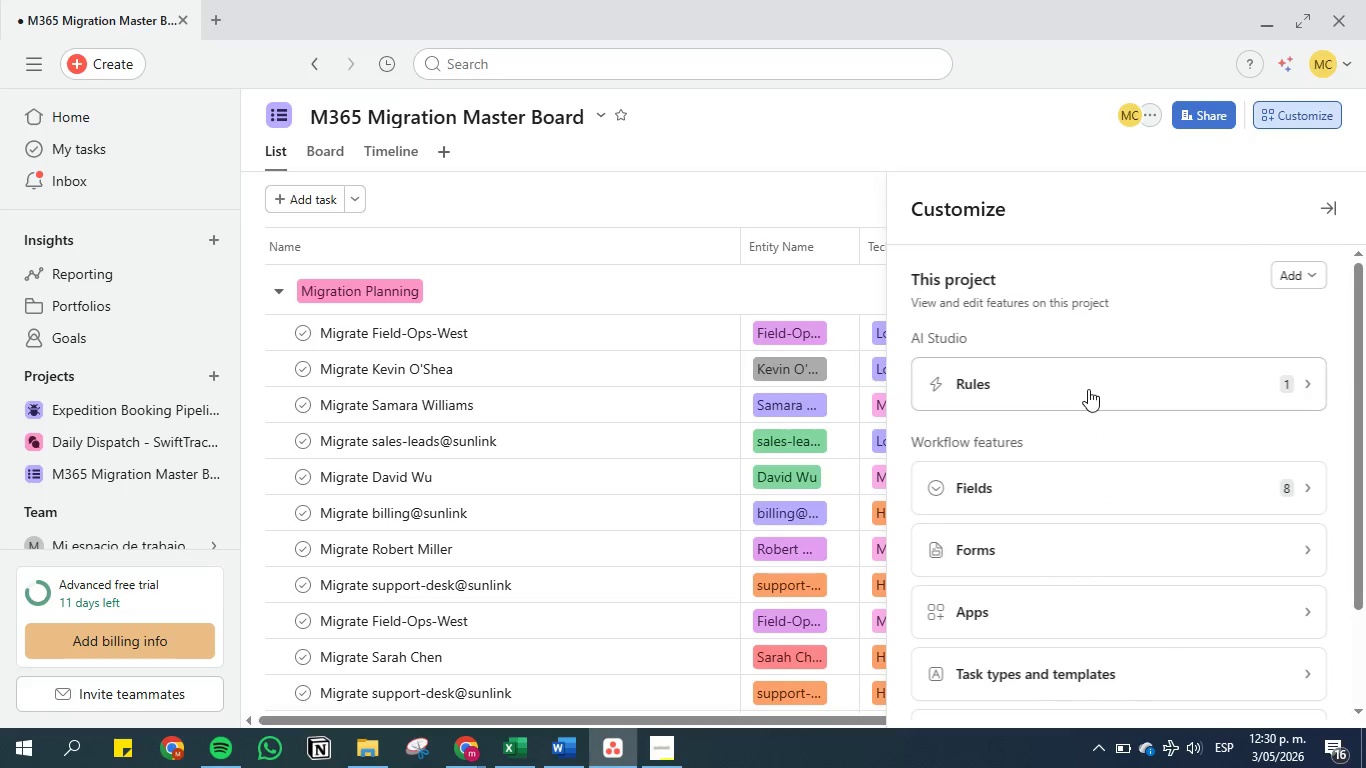 
left_click([1088, 391])
 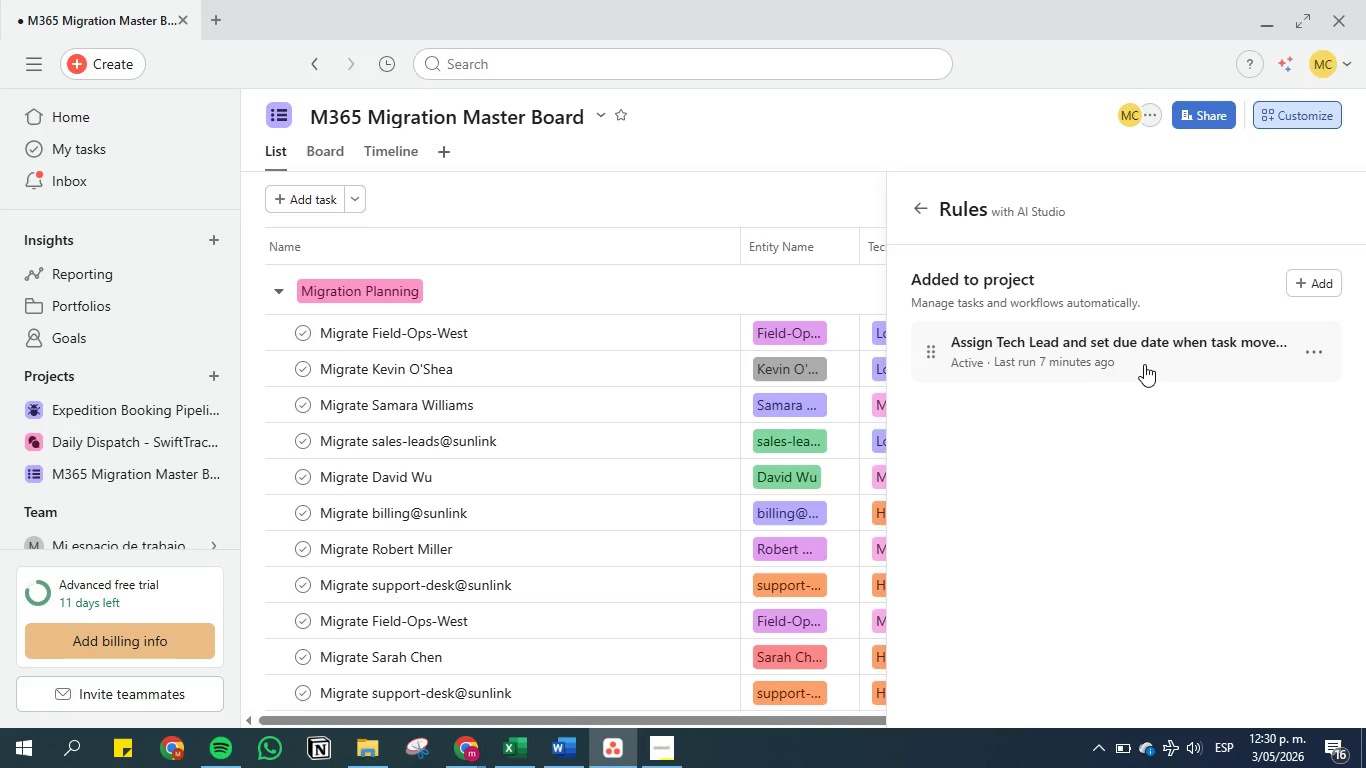 
wait(7.53)
 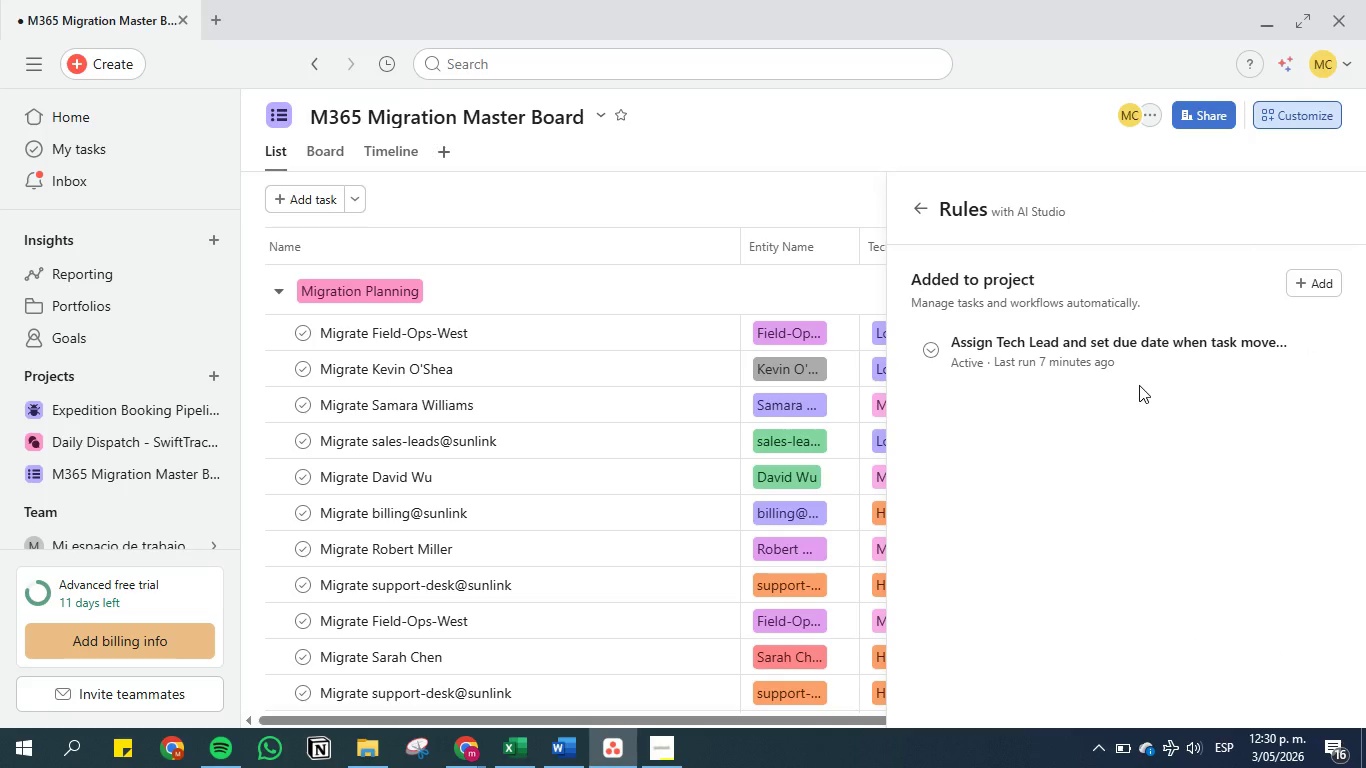 
left_click([1326, 277])
 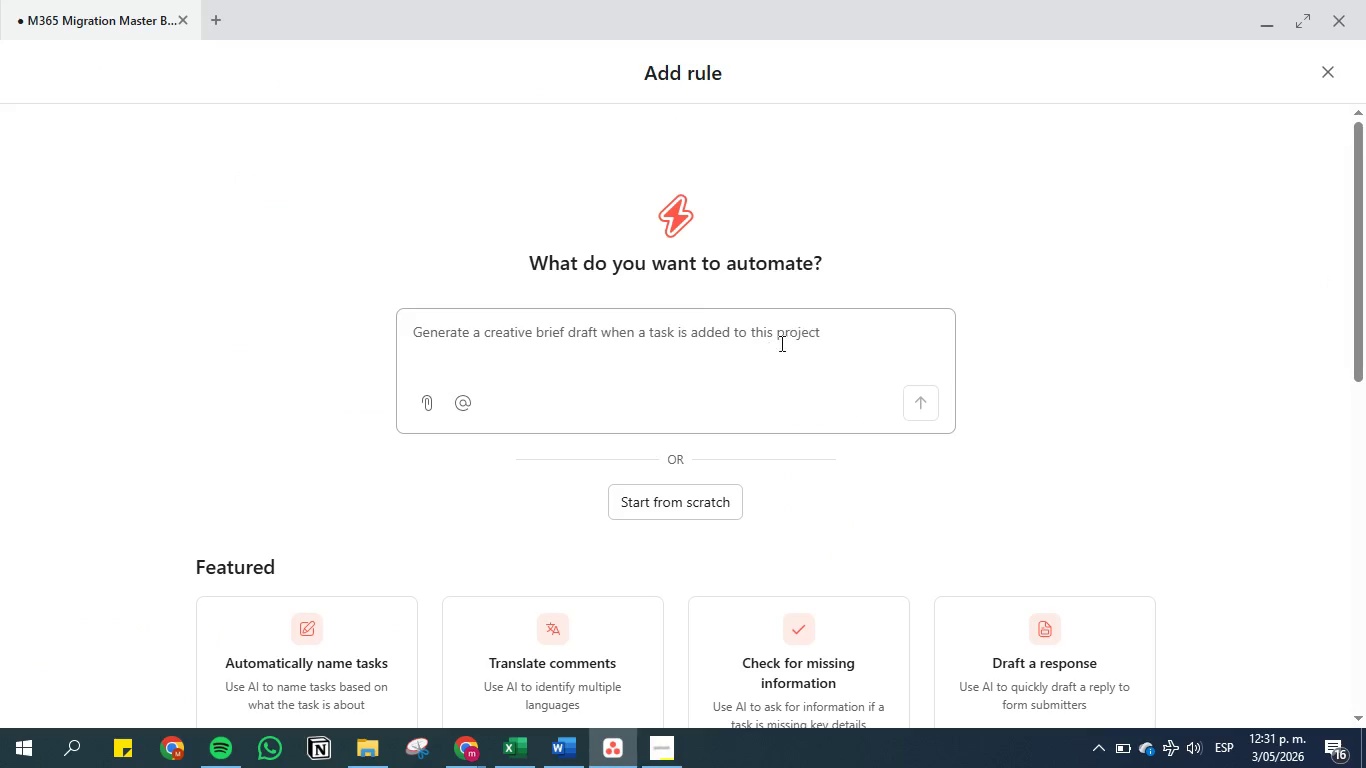 
left_click_drag(start_coordinate=[851, 335], to_coordinate=[476, 336])
 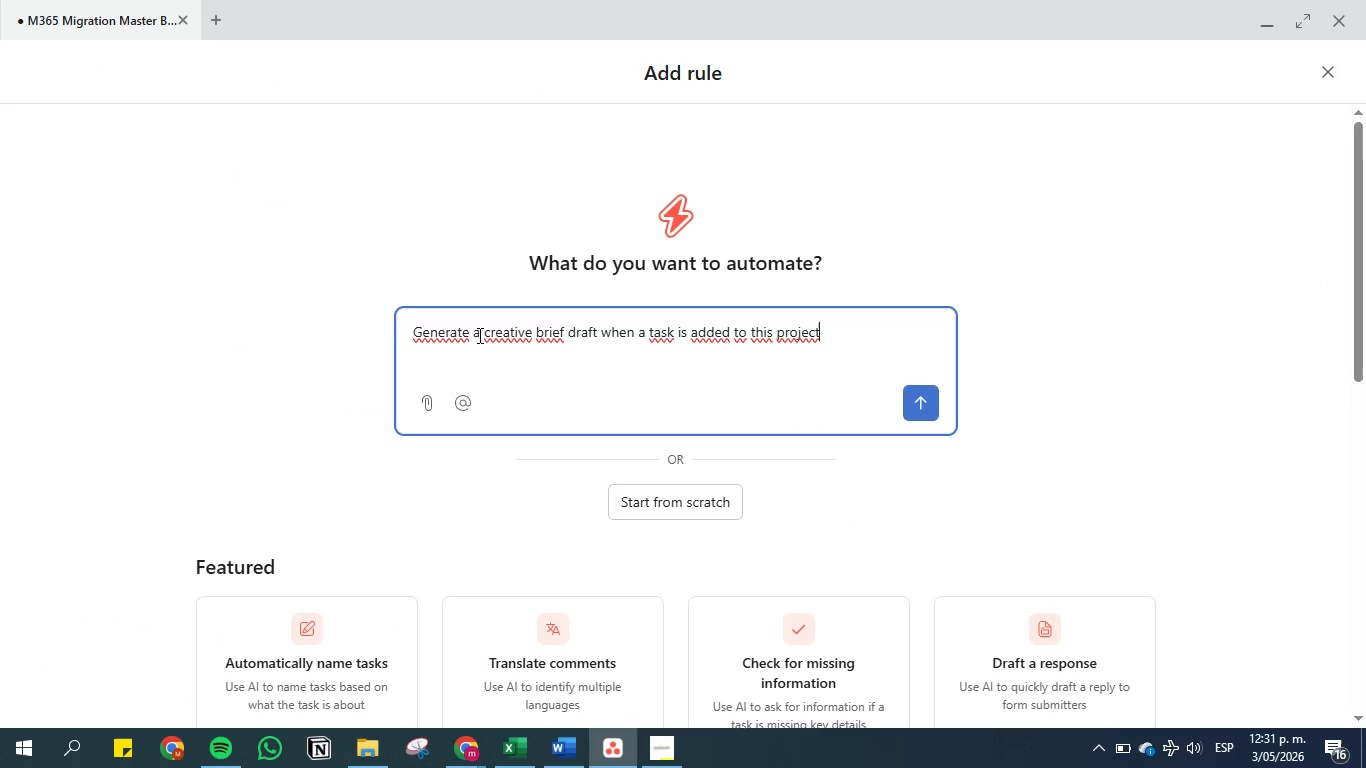 
key(Backspace)
 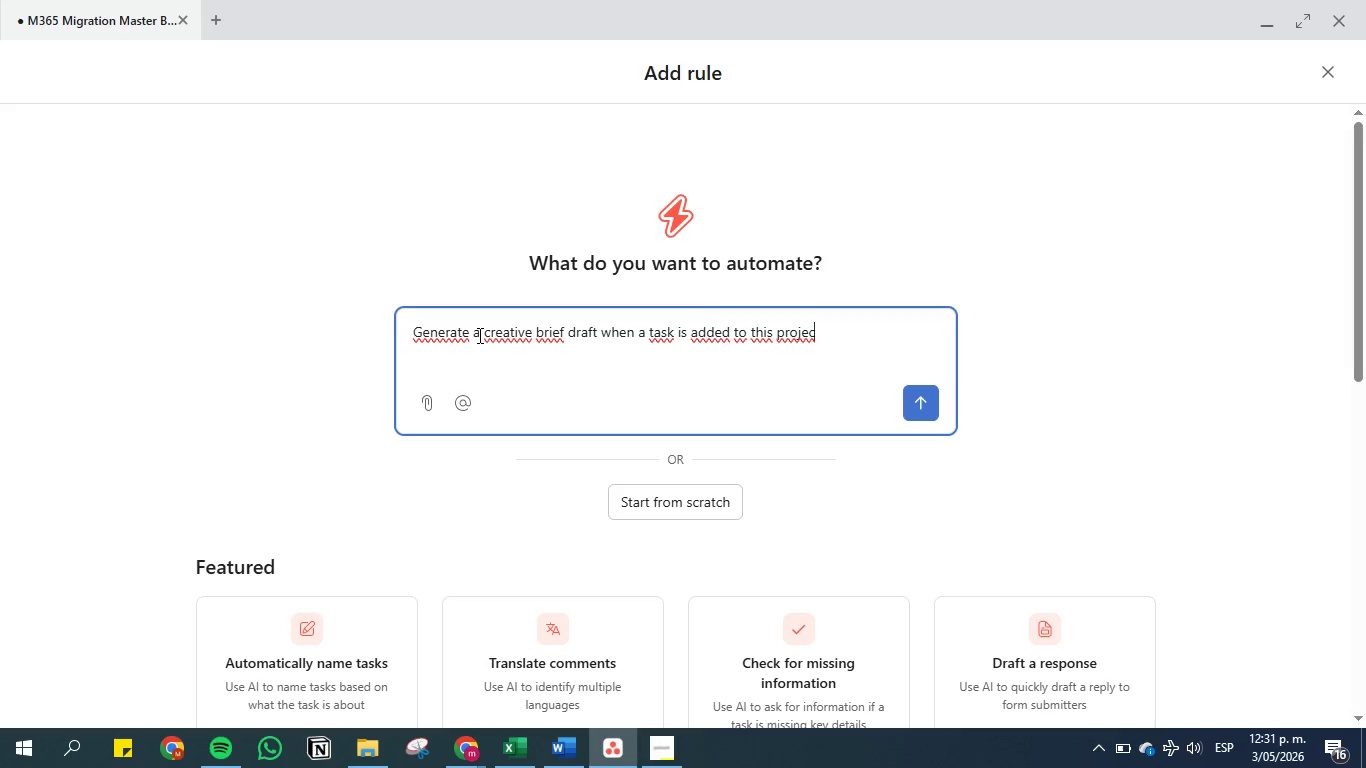 
wait(6.12)
 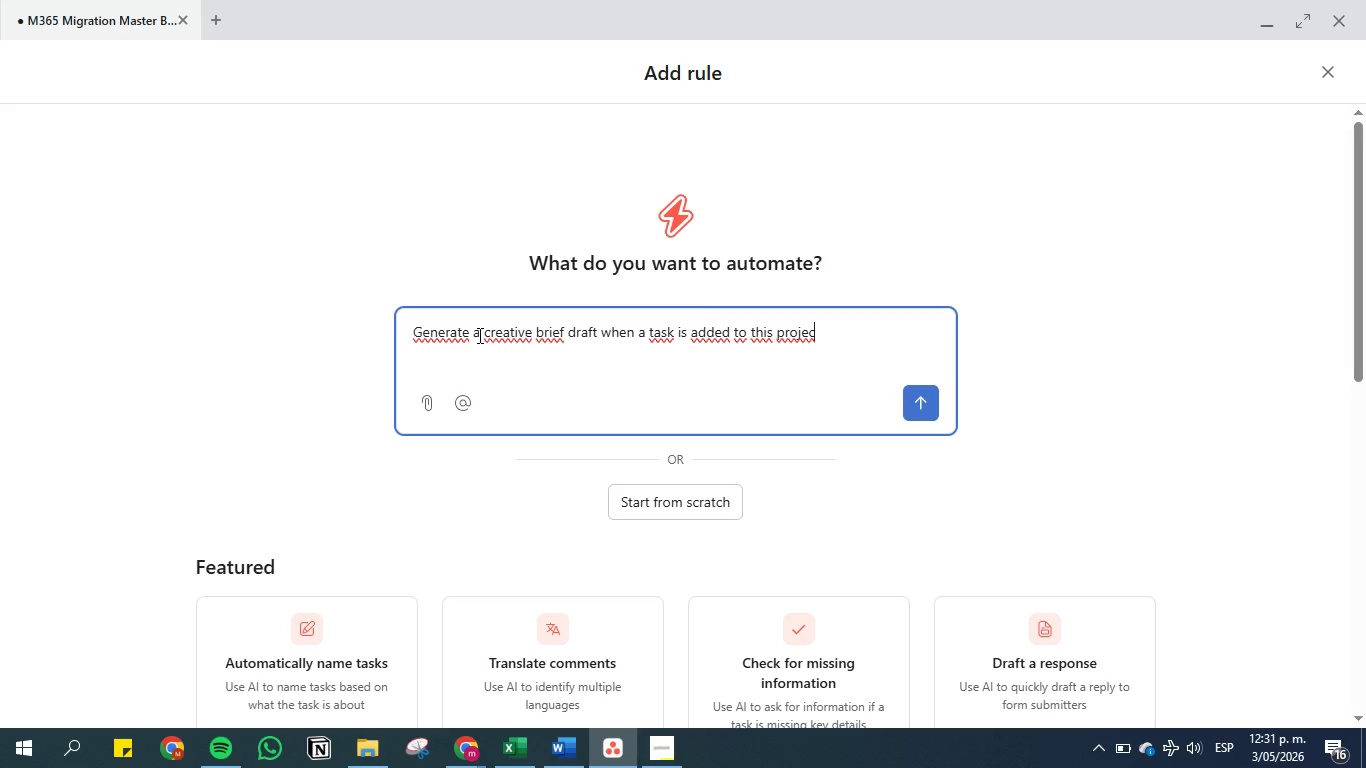 
type(Trigger)
 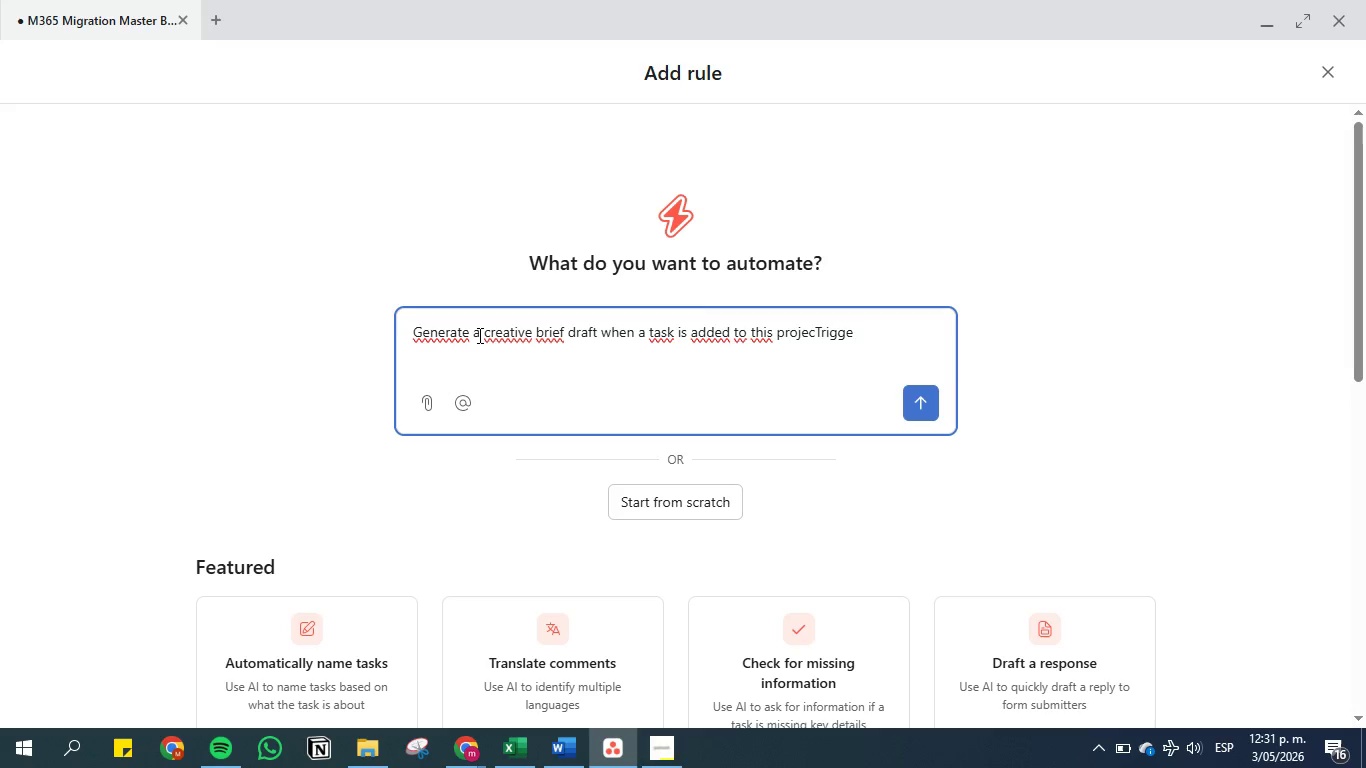 
hold_key(key=Backspace, duration=1.5)
 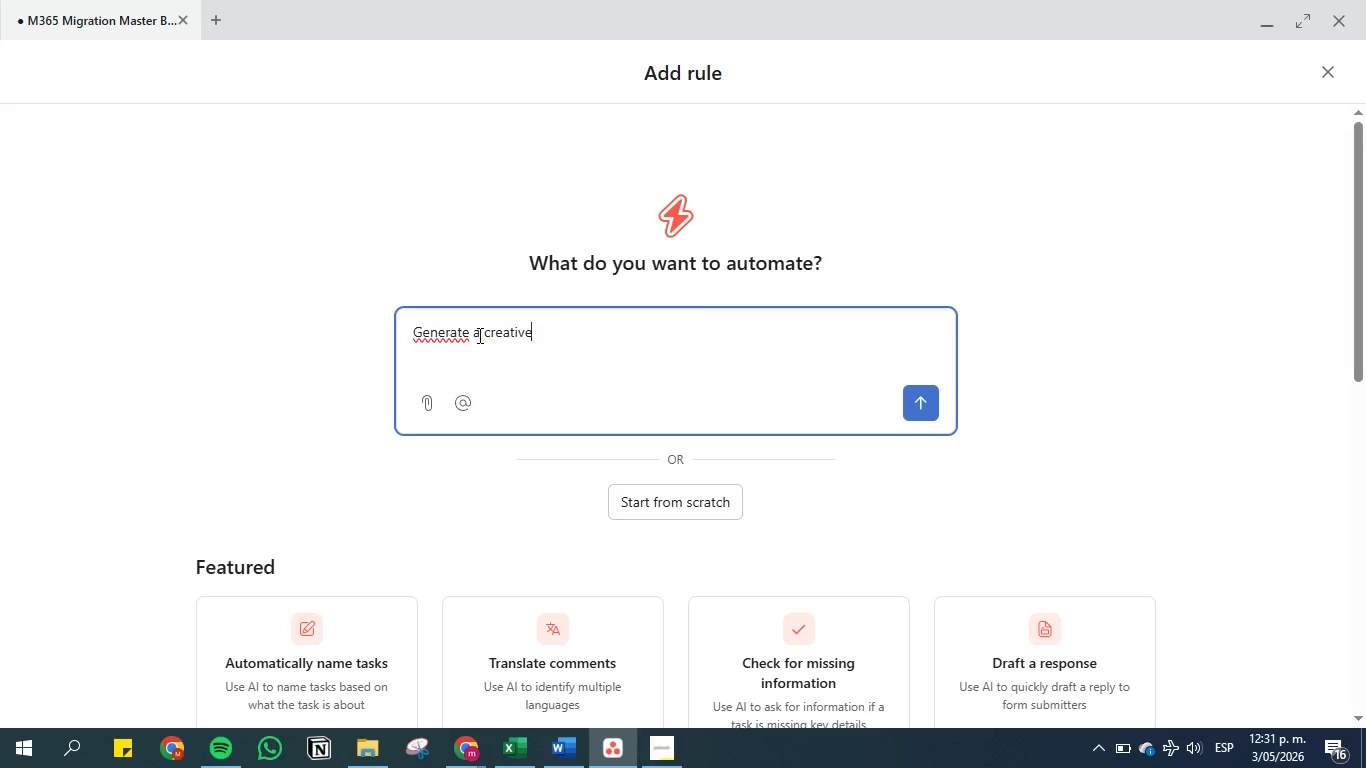 
hold_key(key=Backspace, duration=1.51)
 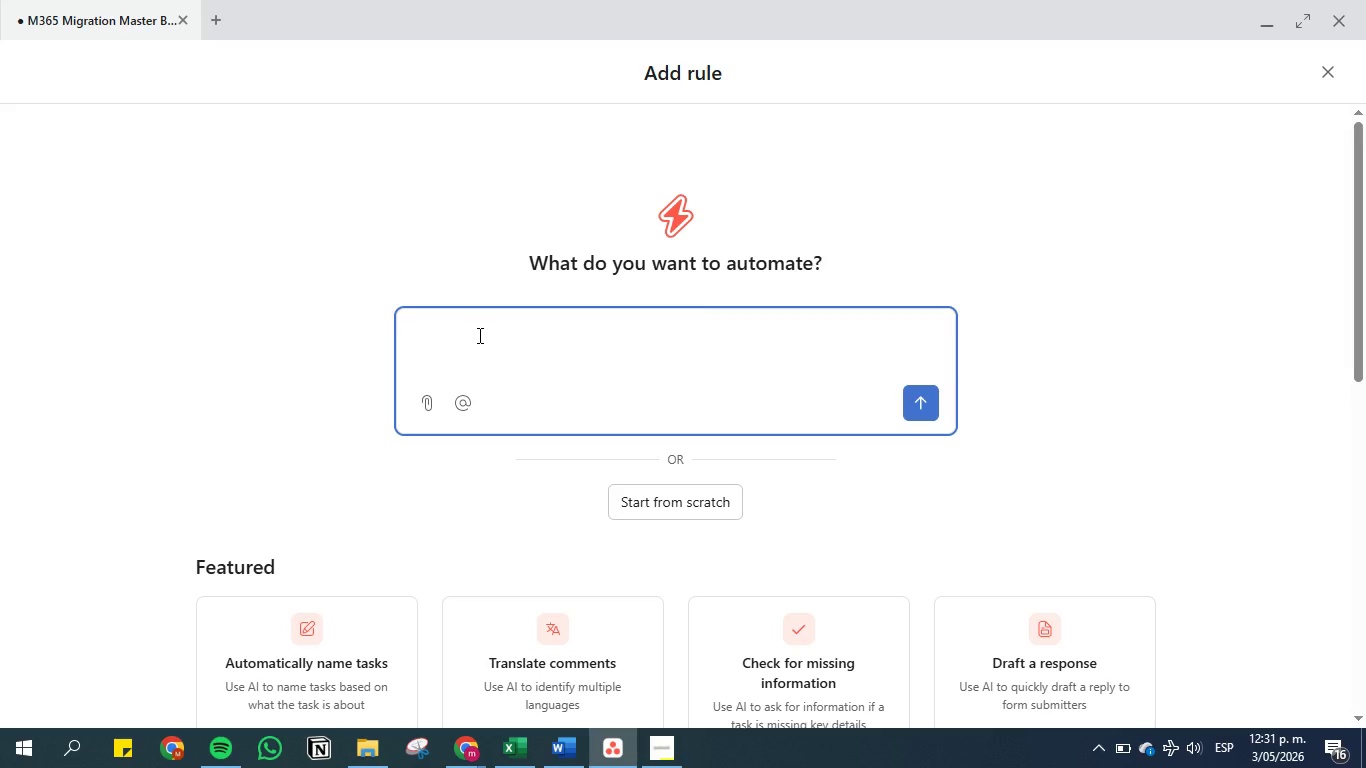 
key(Backspace)
key(Backspace)
key(Backspace)
type(trigger> task movd )
 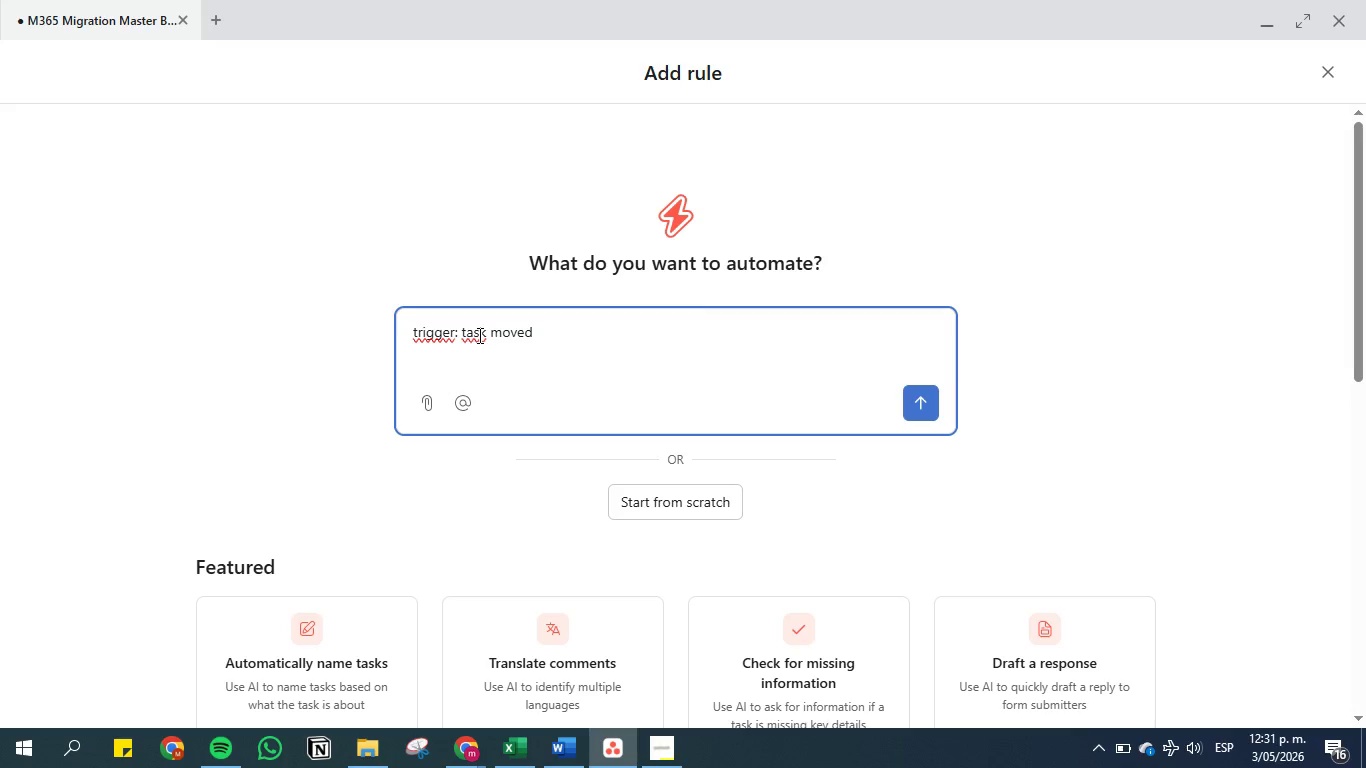 
type(to departamental )
 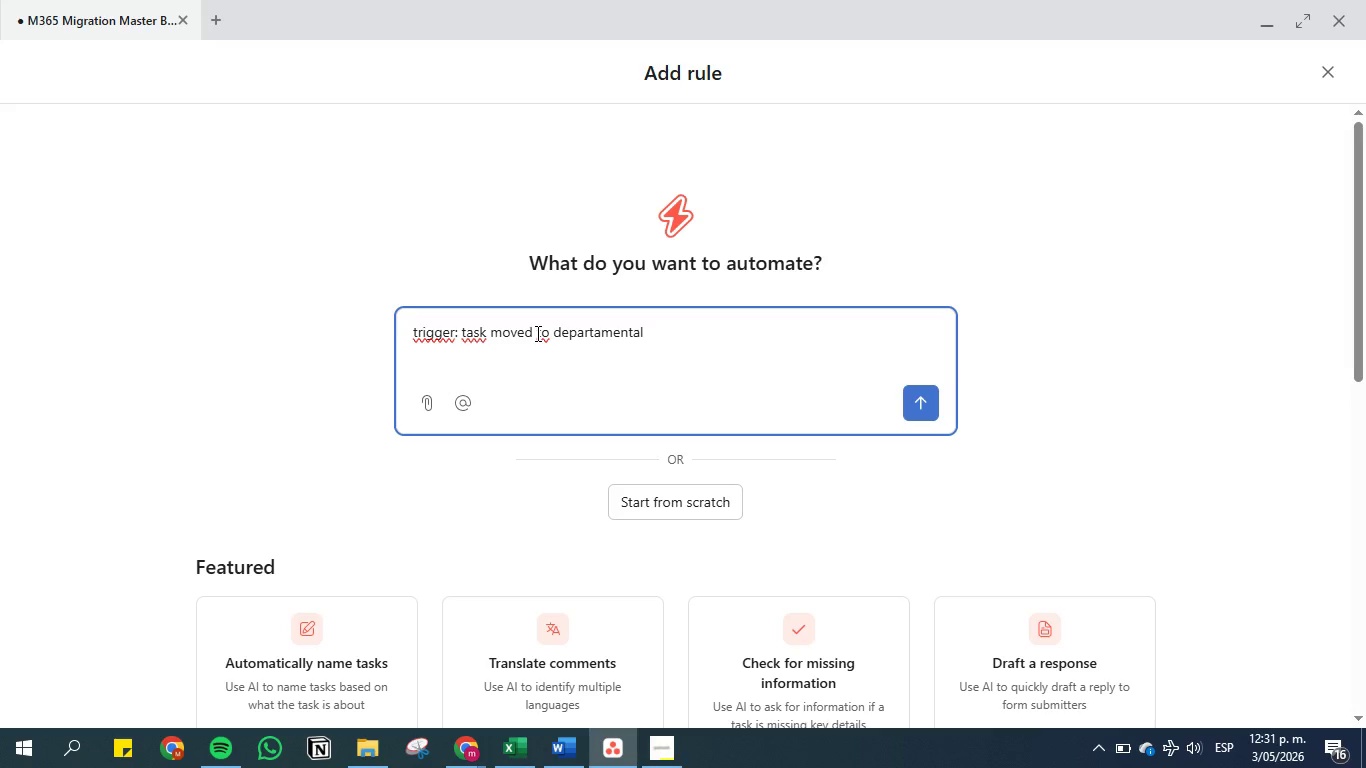 
wait(9.92)
 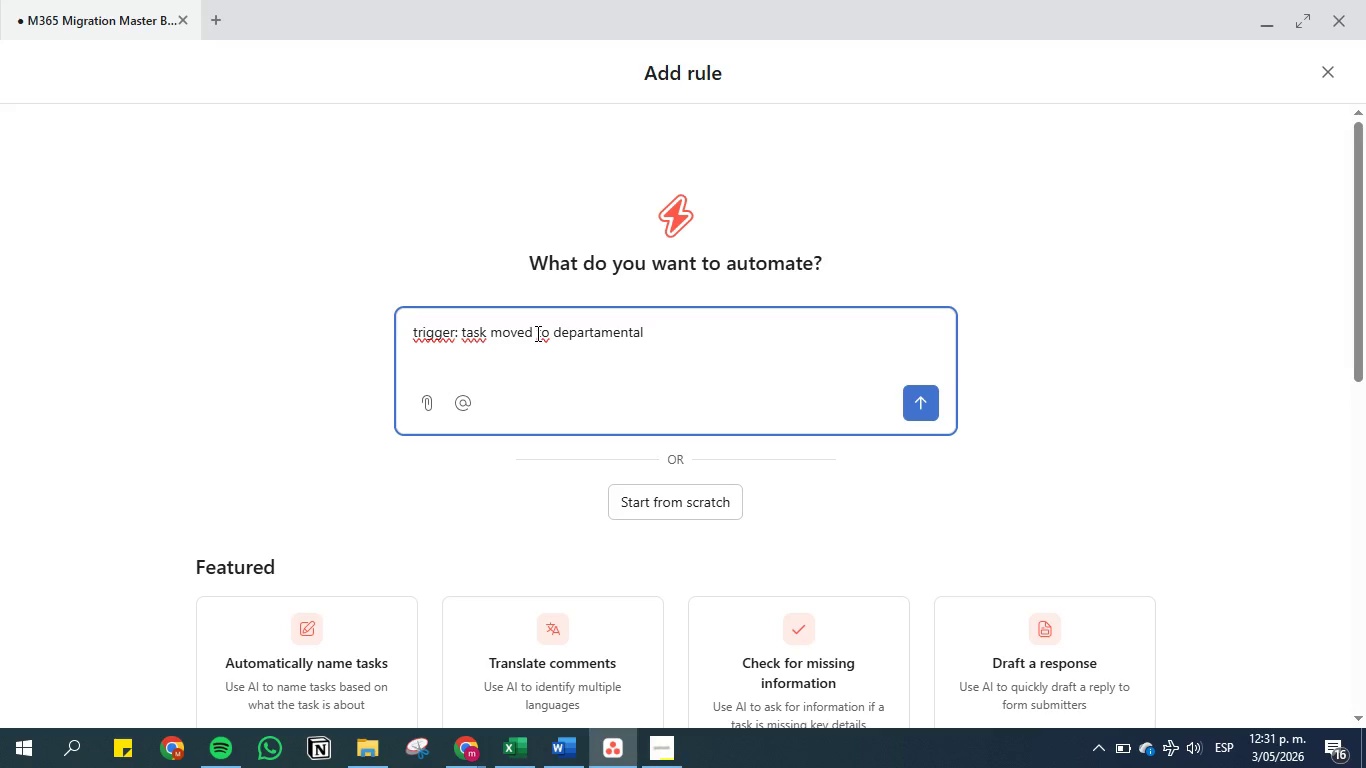 
left_click([598, 331])
 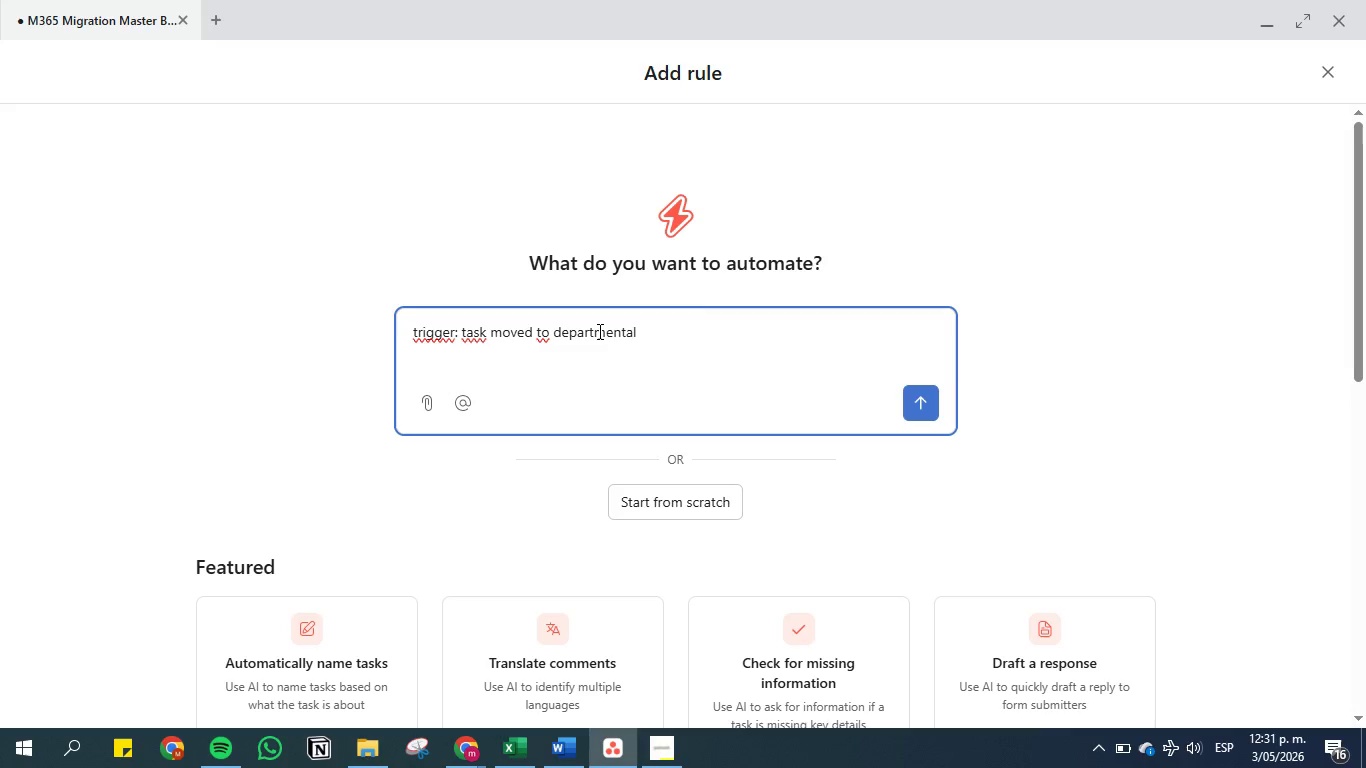 
key(Backspace)
 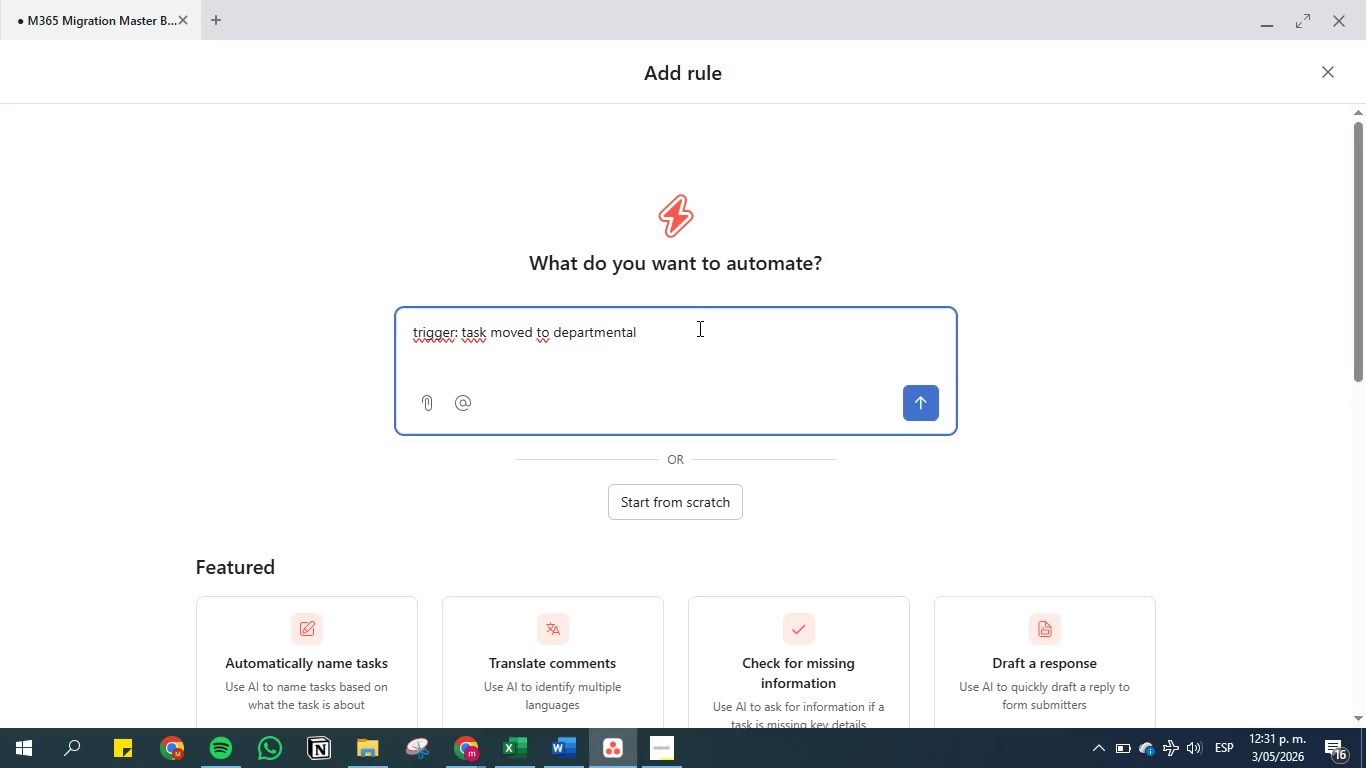 
left_click([698, 328])
 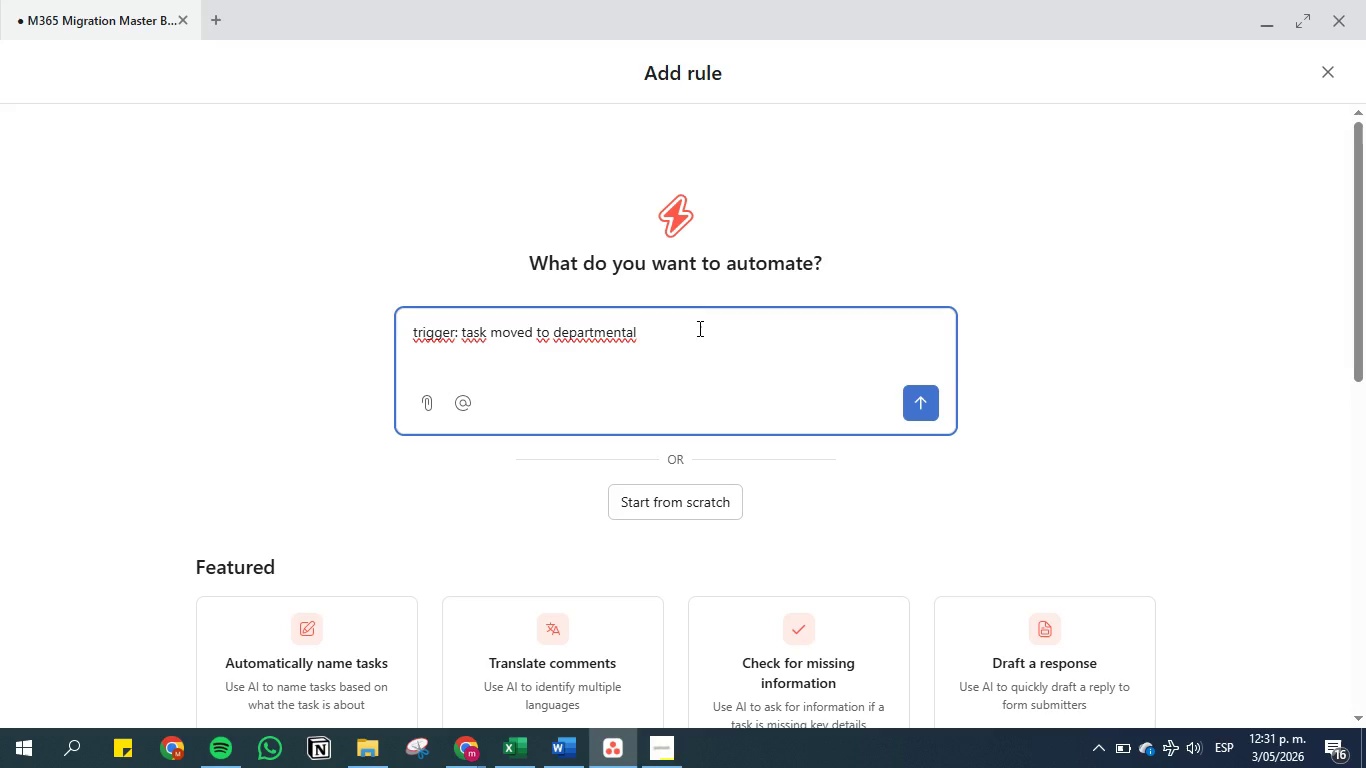 
type(rollout)
 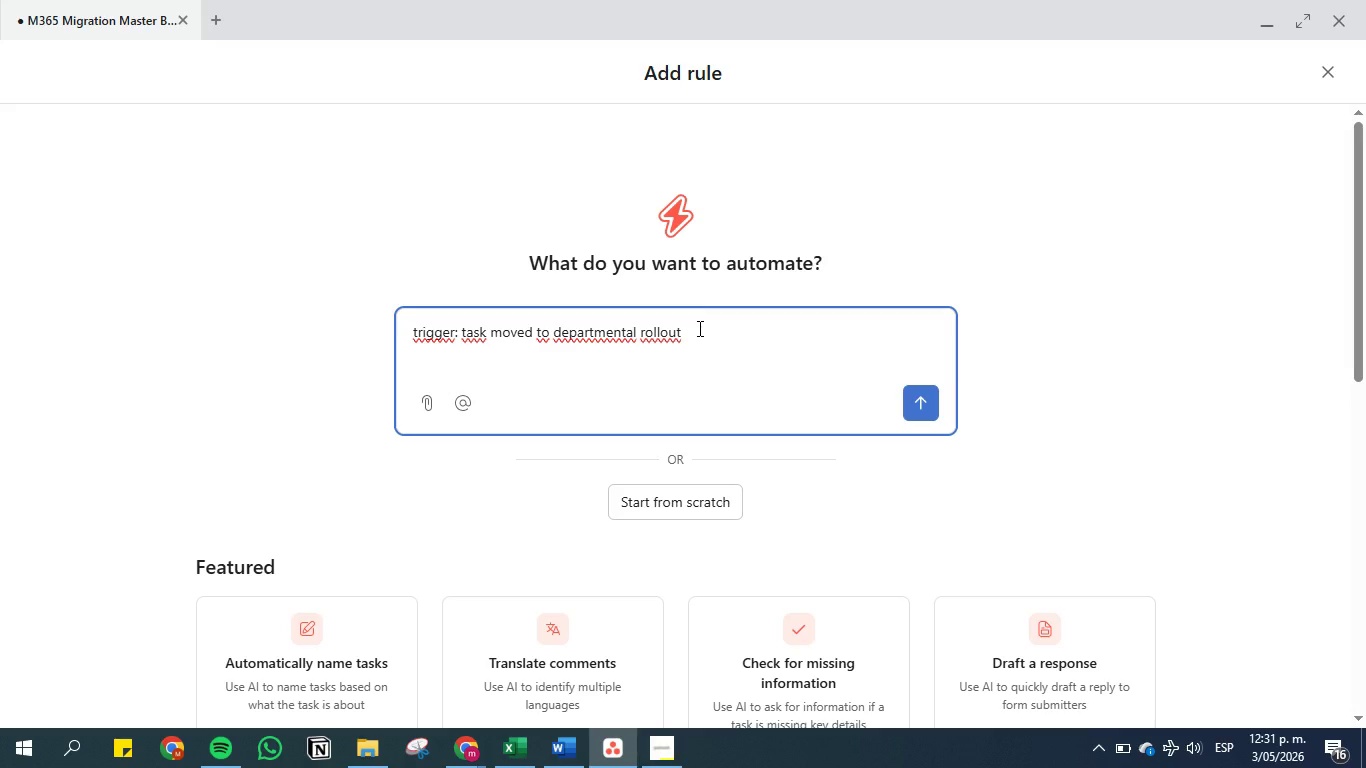 
wait(5.25)
 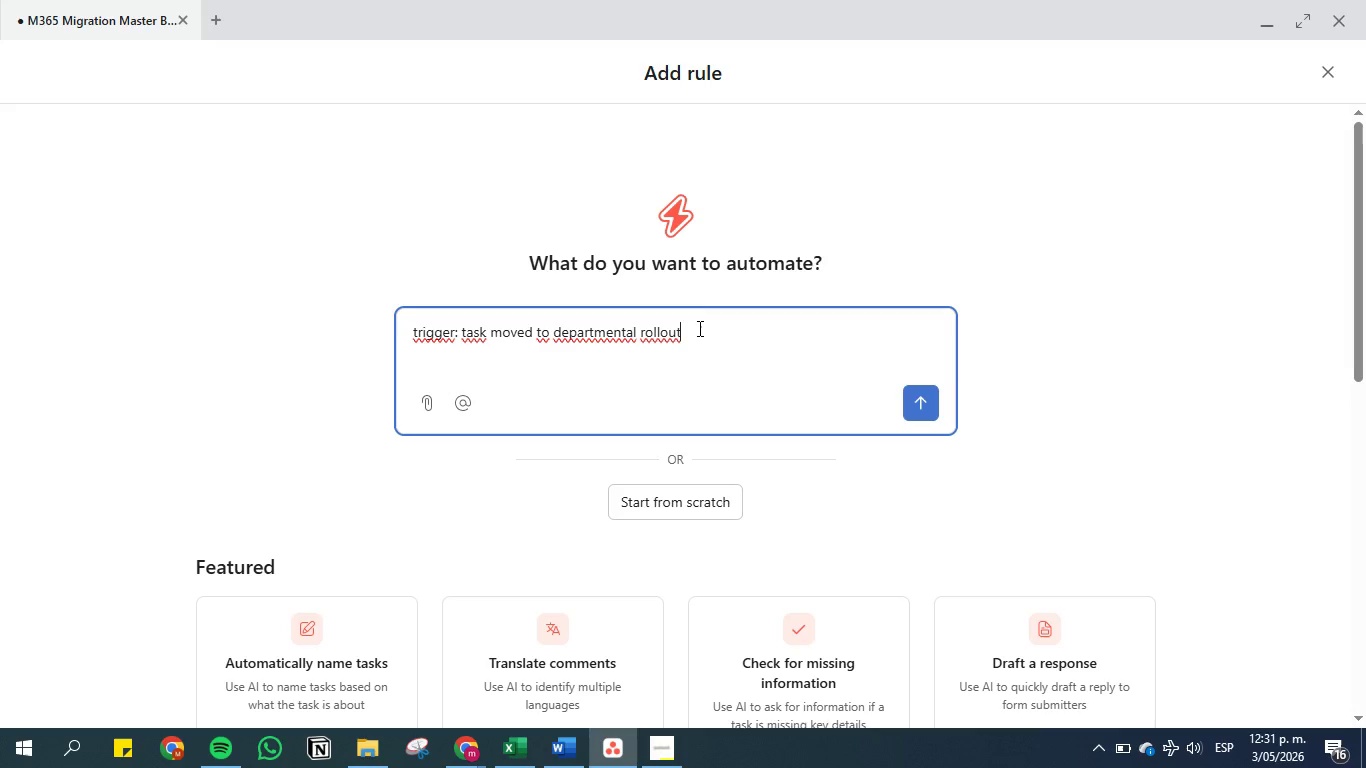 
key(Shift+Enter)
 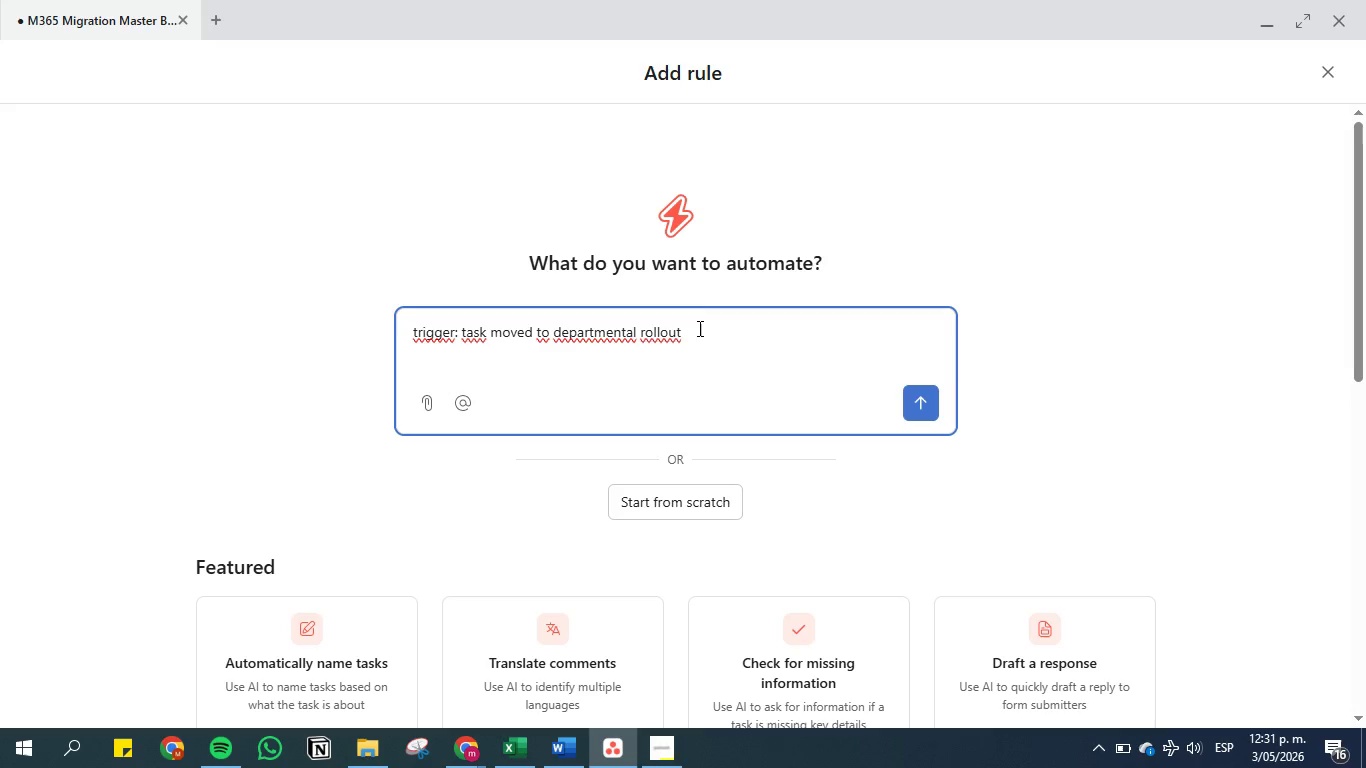 
type(Actions)
 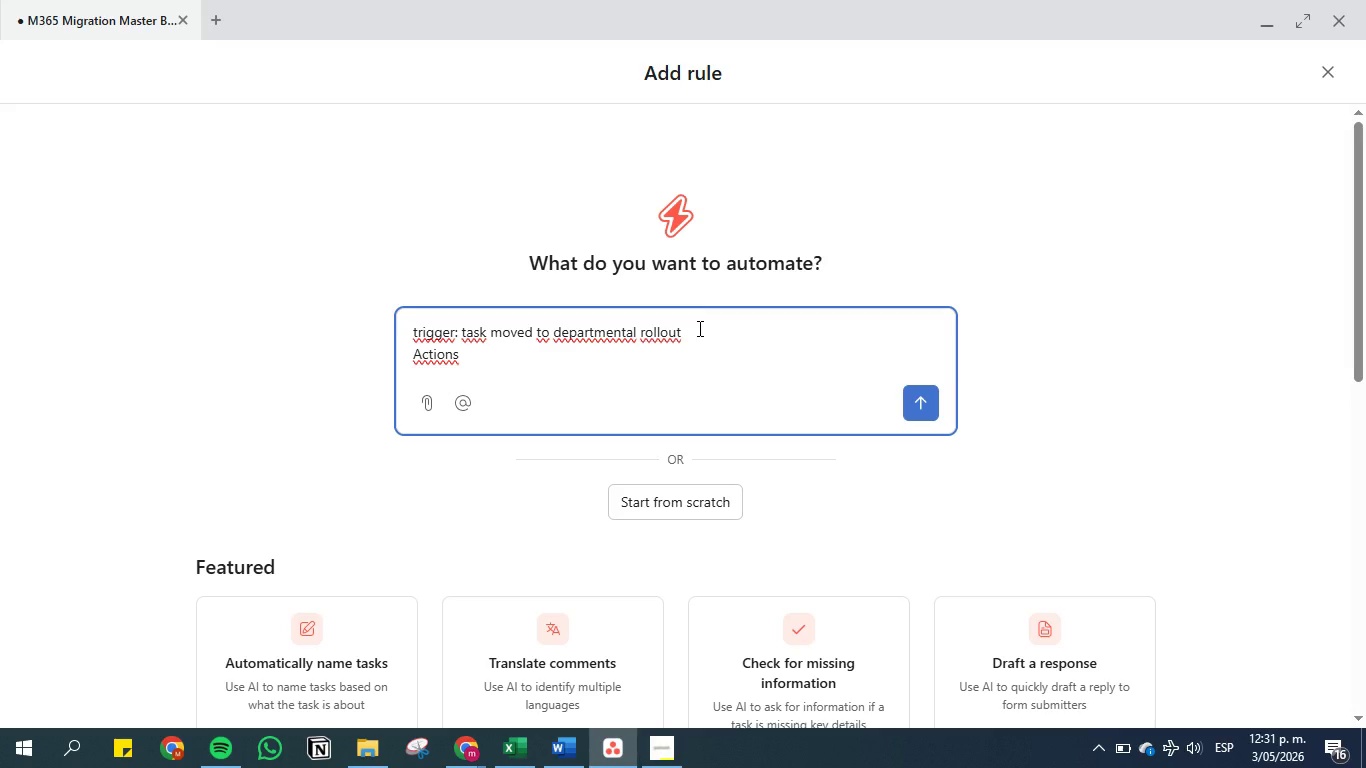 
wait(6.78)
 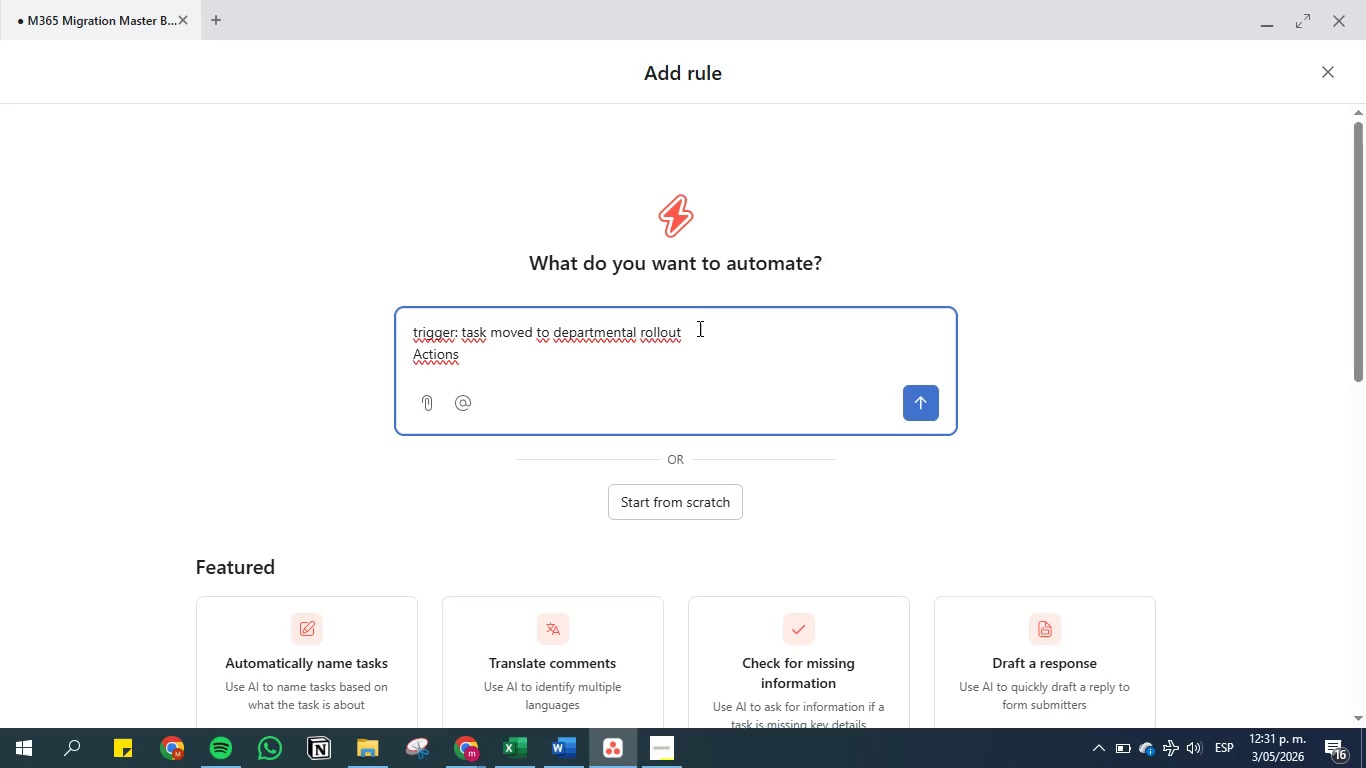 
key(Shift+Enter)
 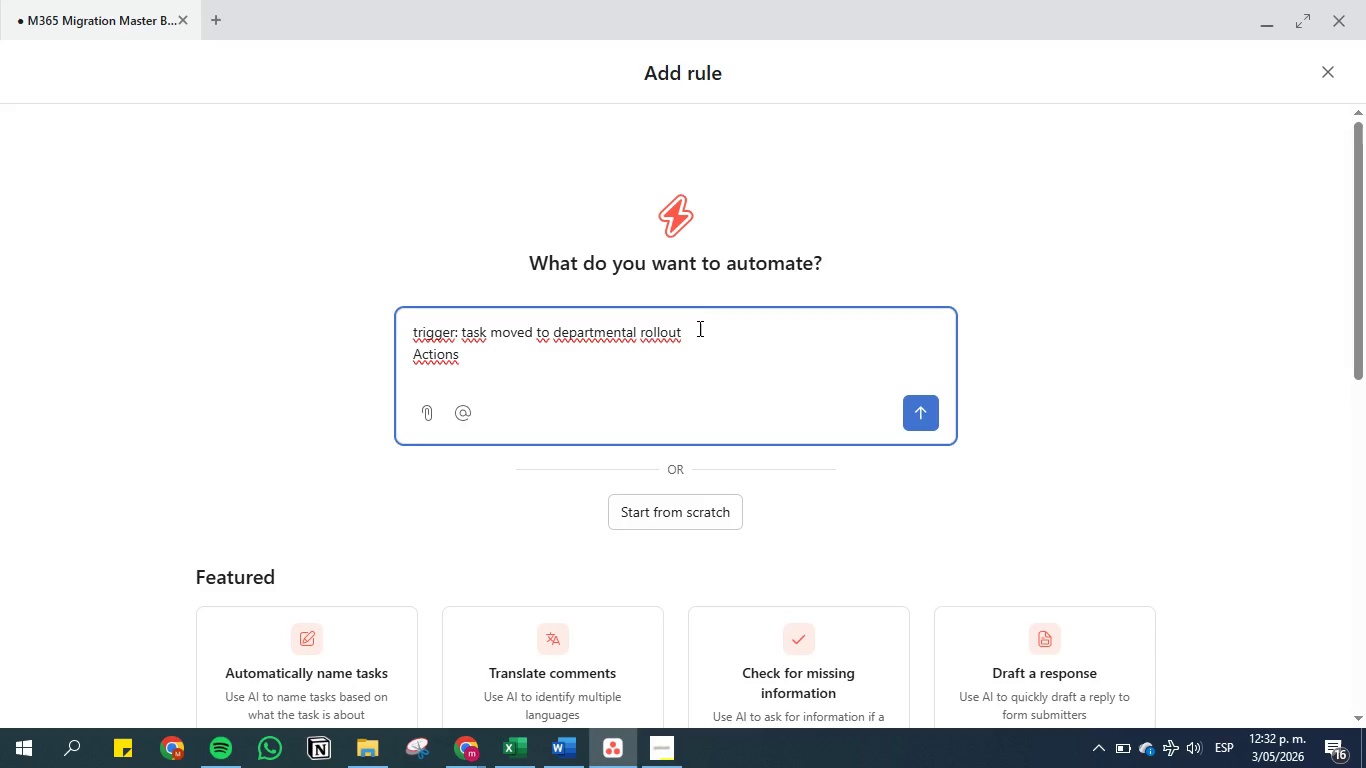 
type(set due date =3 days)
 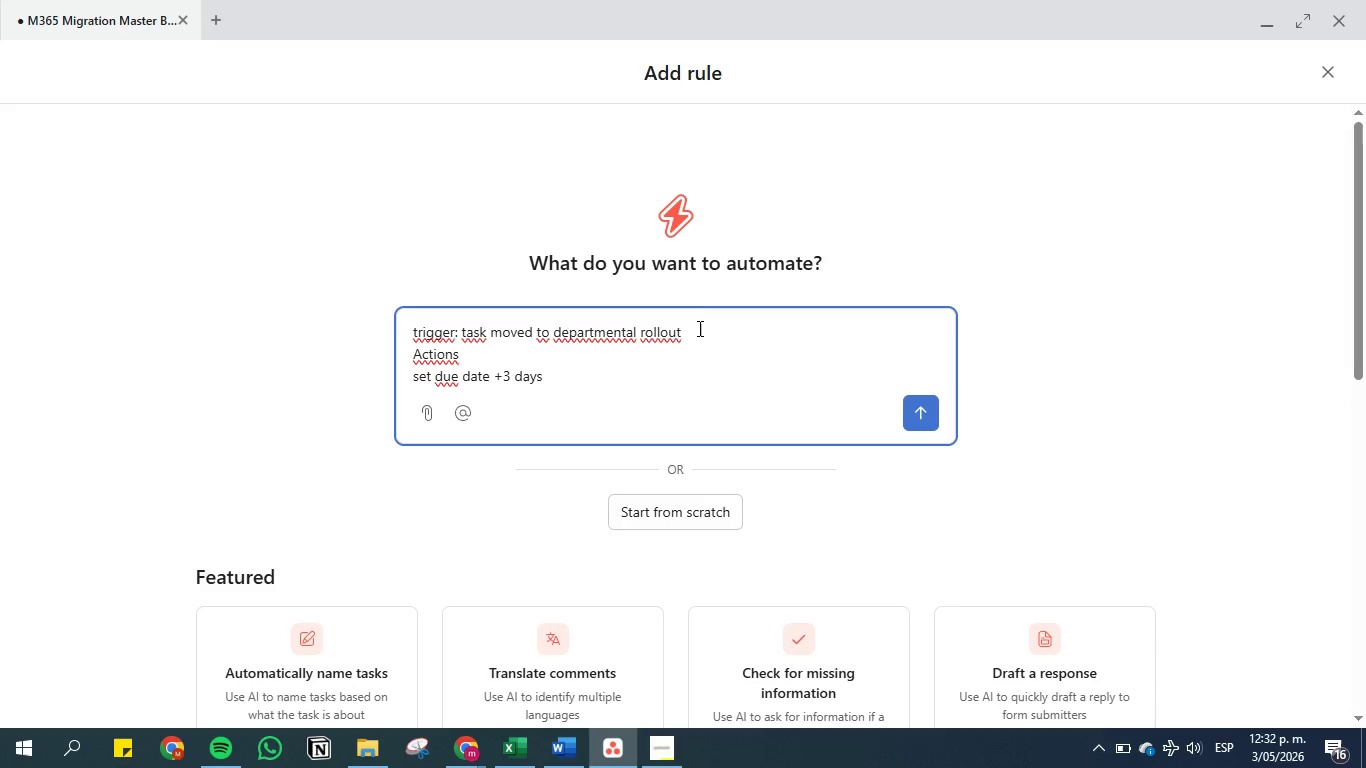 
key(Shift+Enter)
 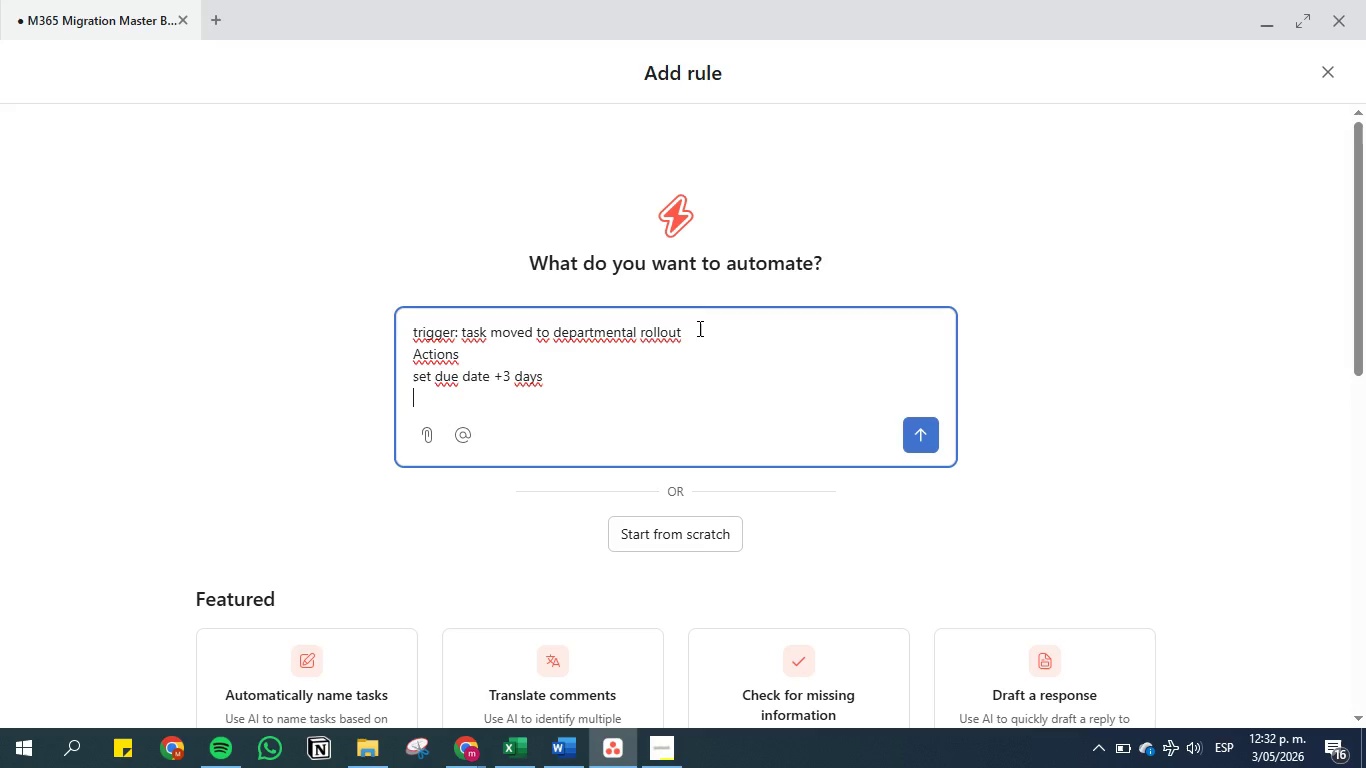 
type(dd comment> )
 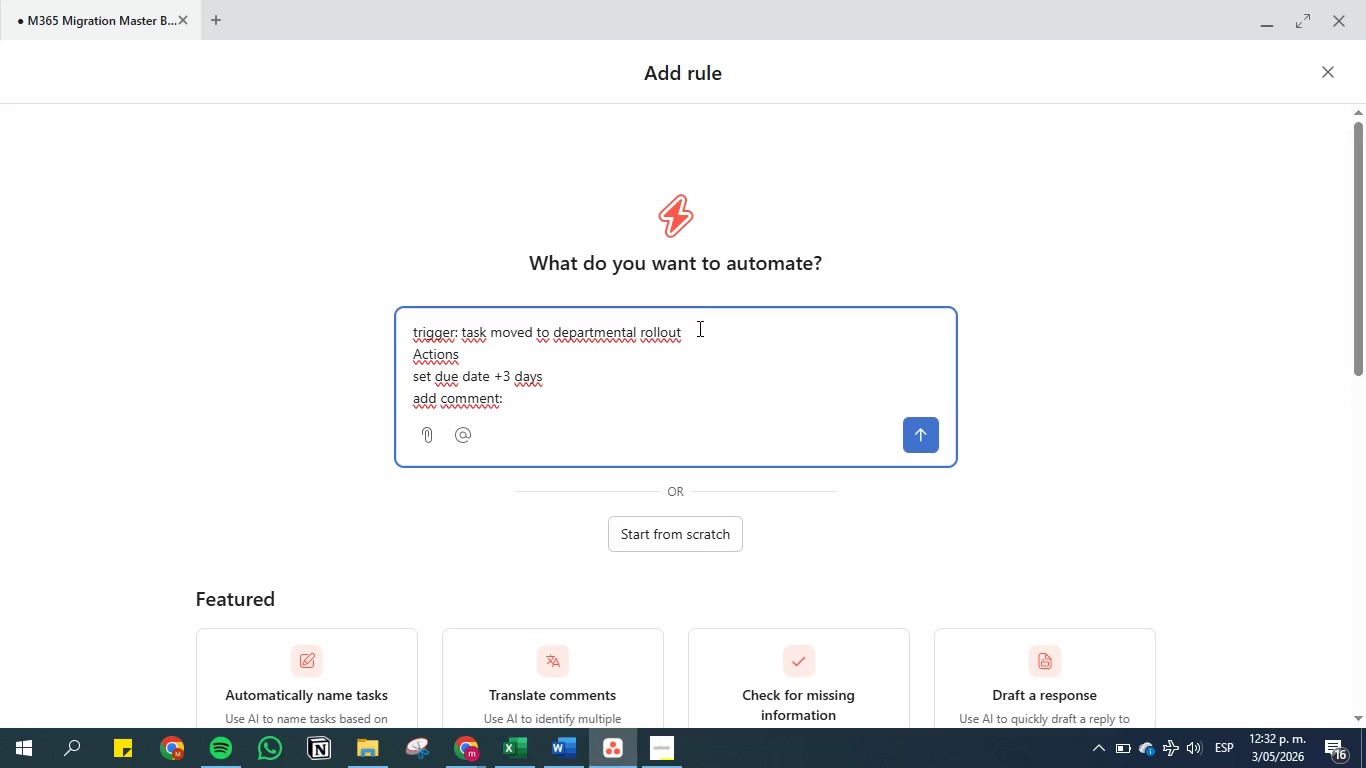 
hold_key(key=A, duration=0.38)
 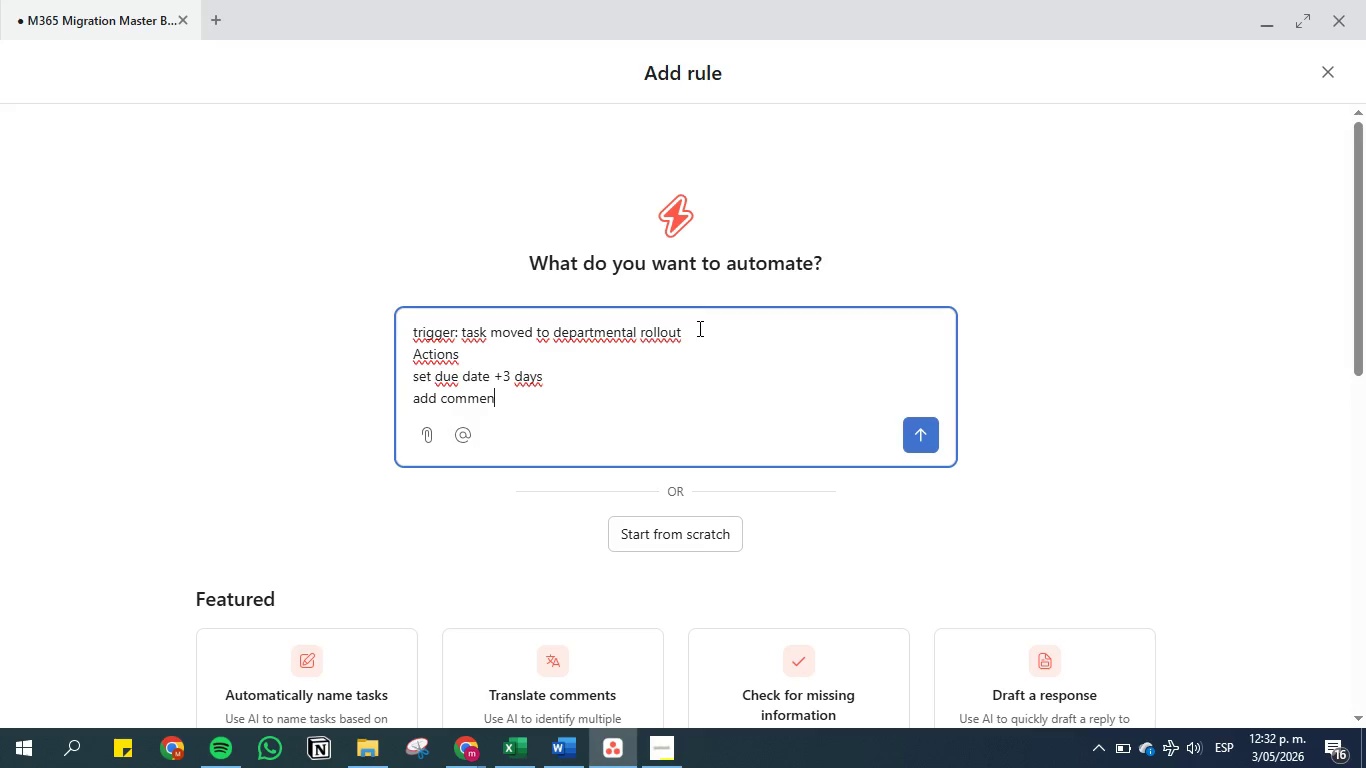 
wait(13.48)
 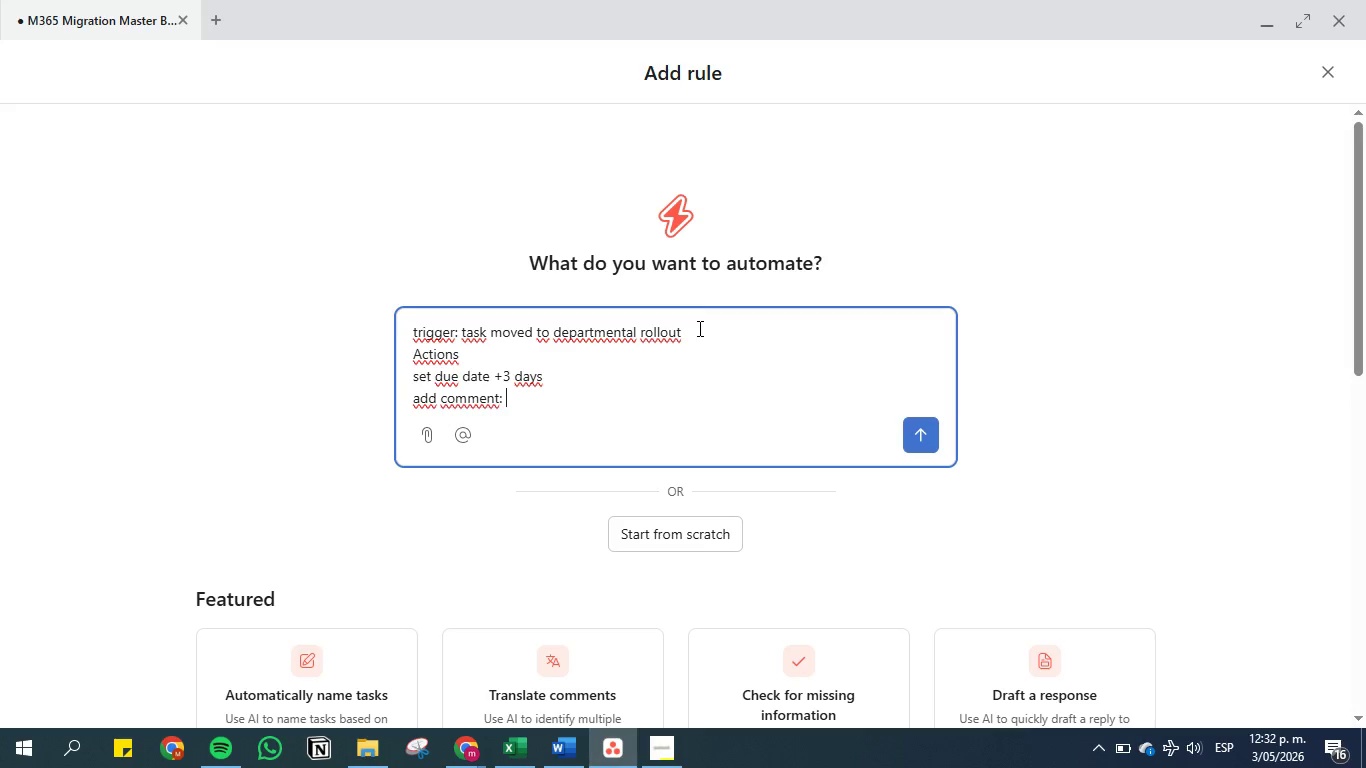 
type(Ready for department depolyment )
 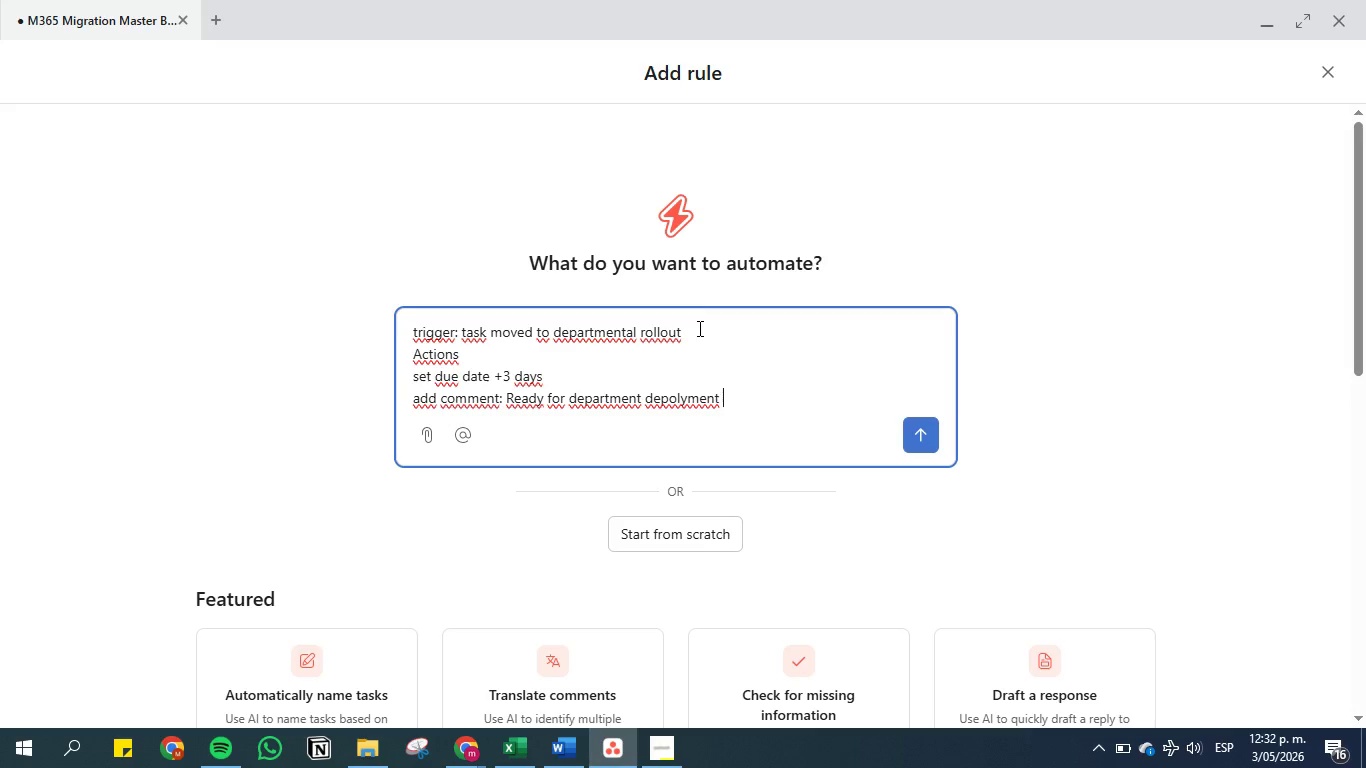 
wait(5.56)
 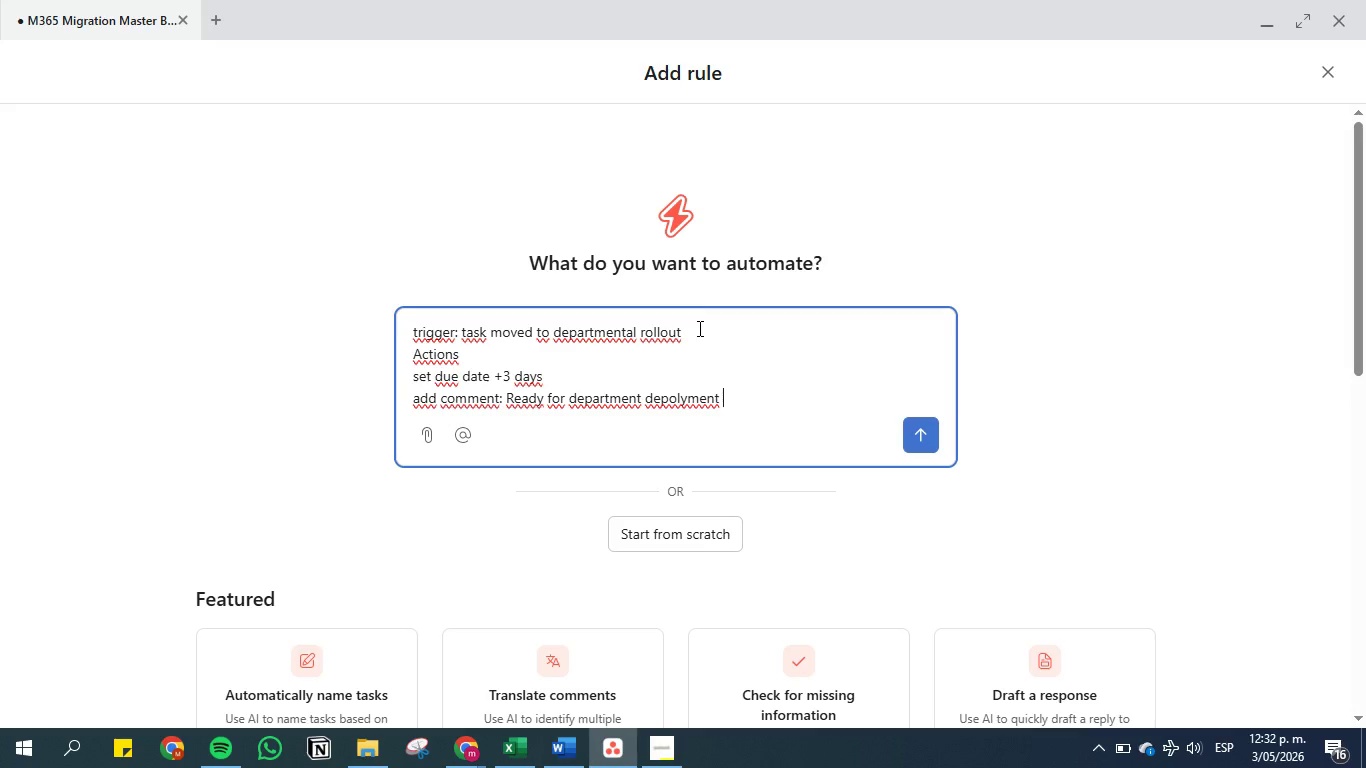 
left_click([679, 397])
 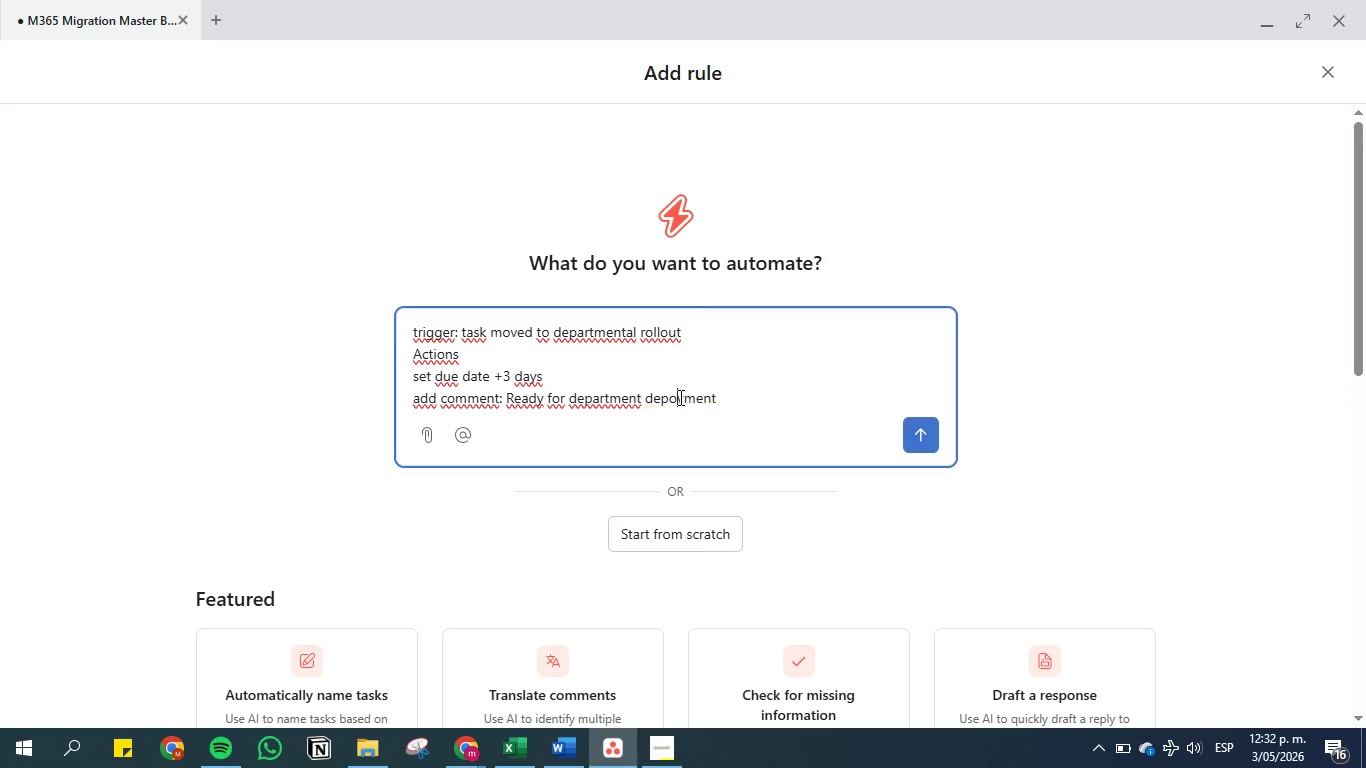 
key(Backspace)
key(Backspace)
type(lo)
 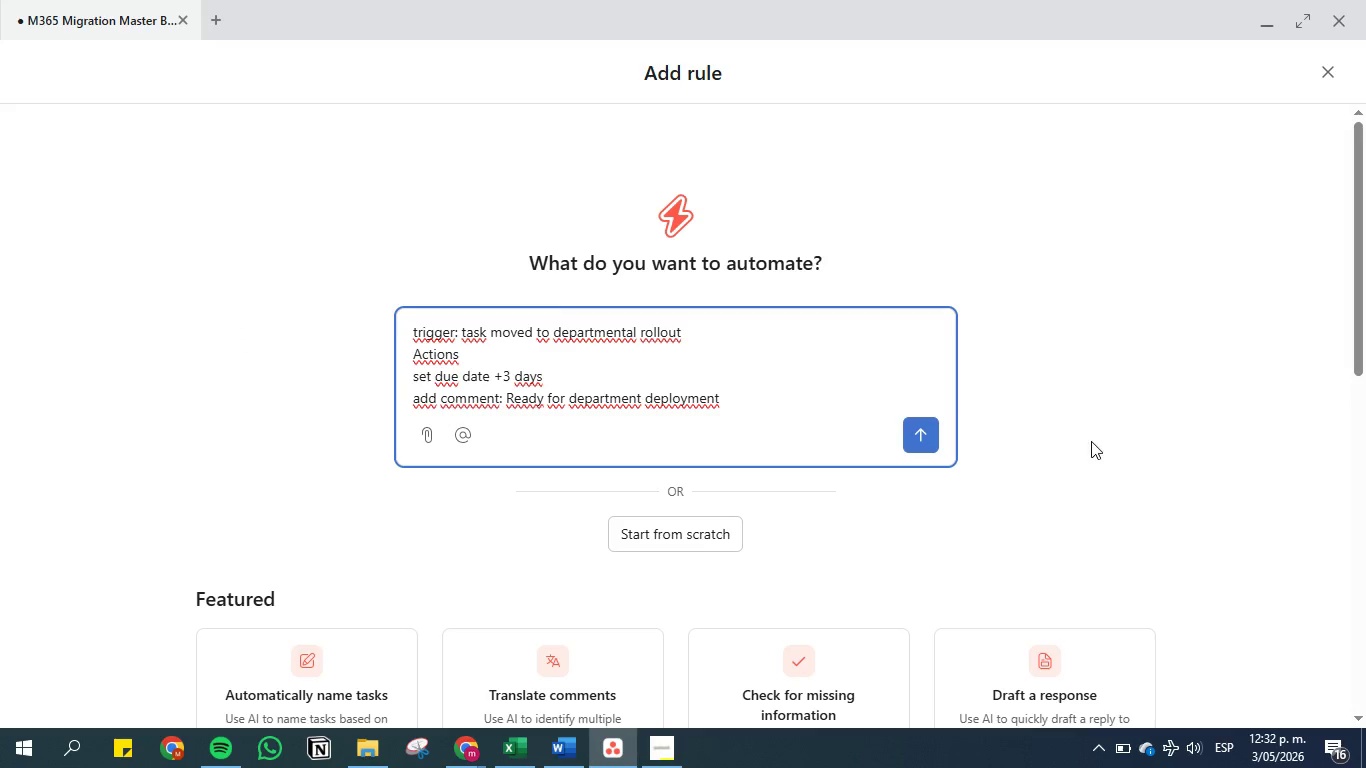 
left_click([925, 446])
 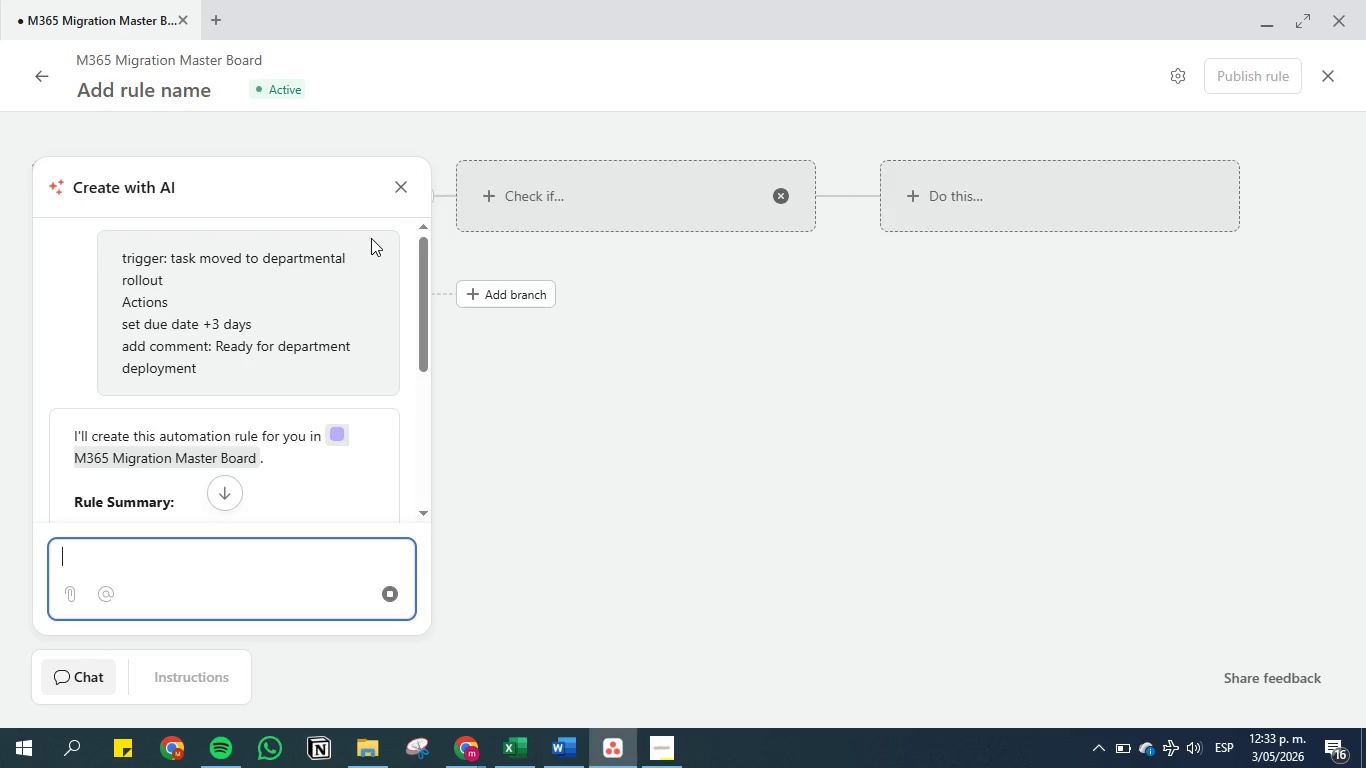 
wait(21.7)
 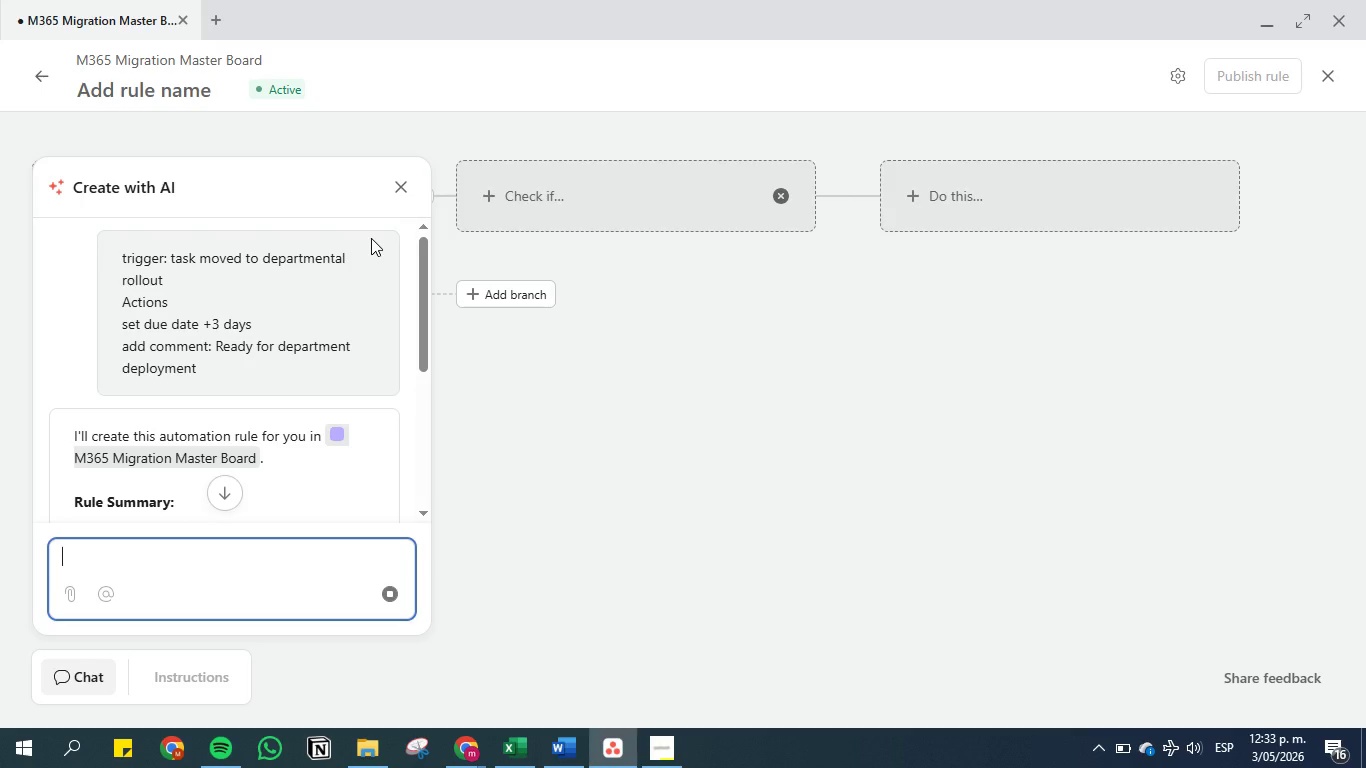 
scroll: coordinate [252, 363], scroll_direction: down, amount: 14.0
 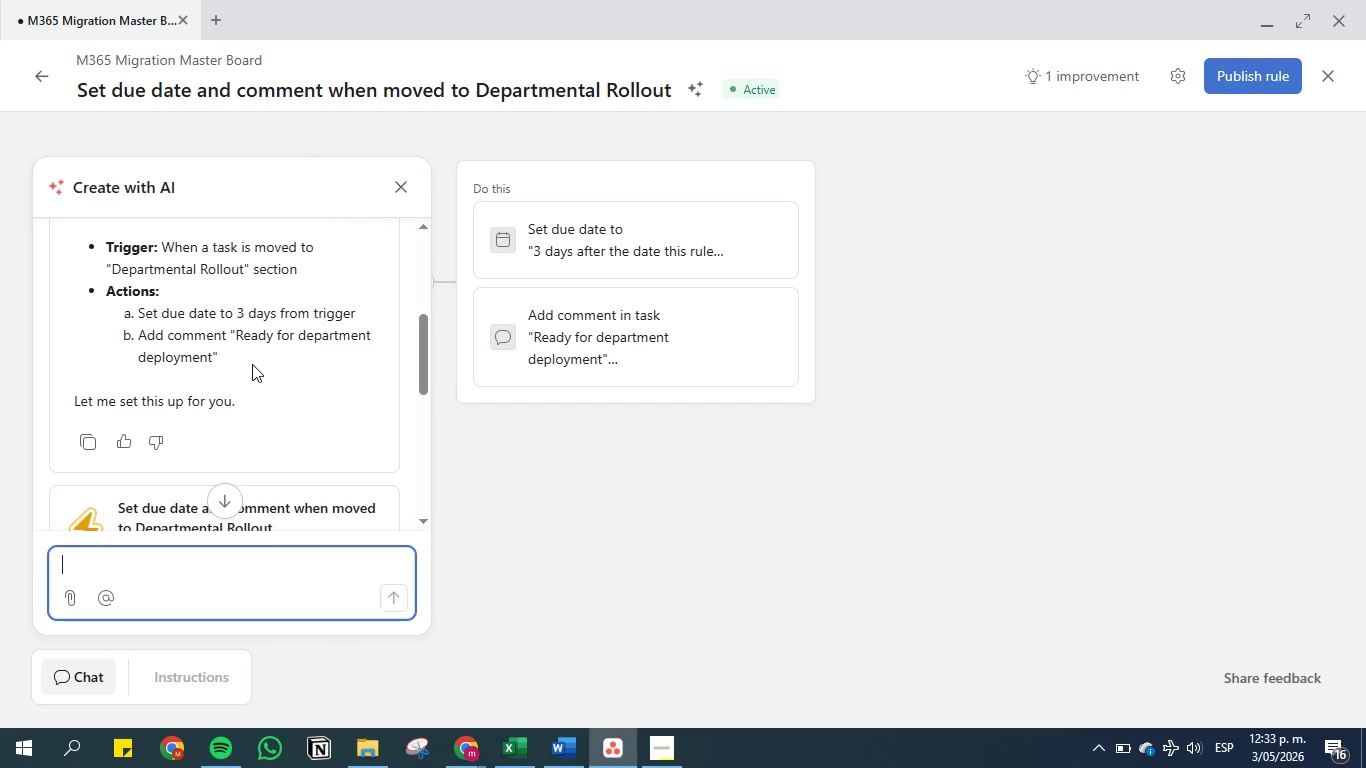 
wait(38.12)
 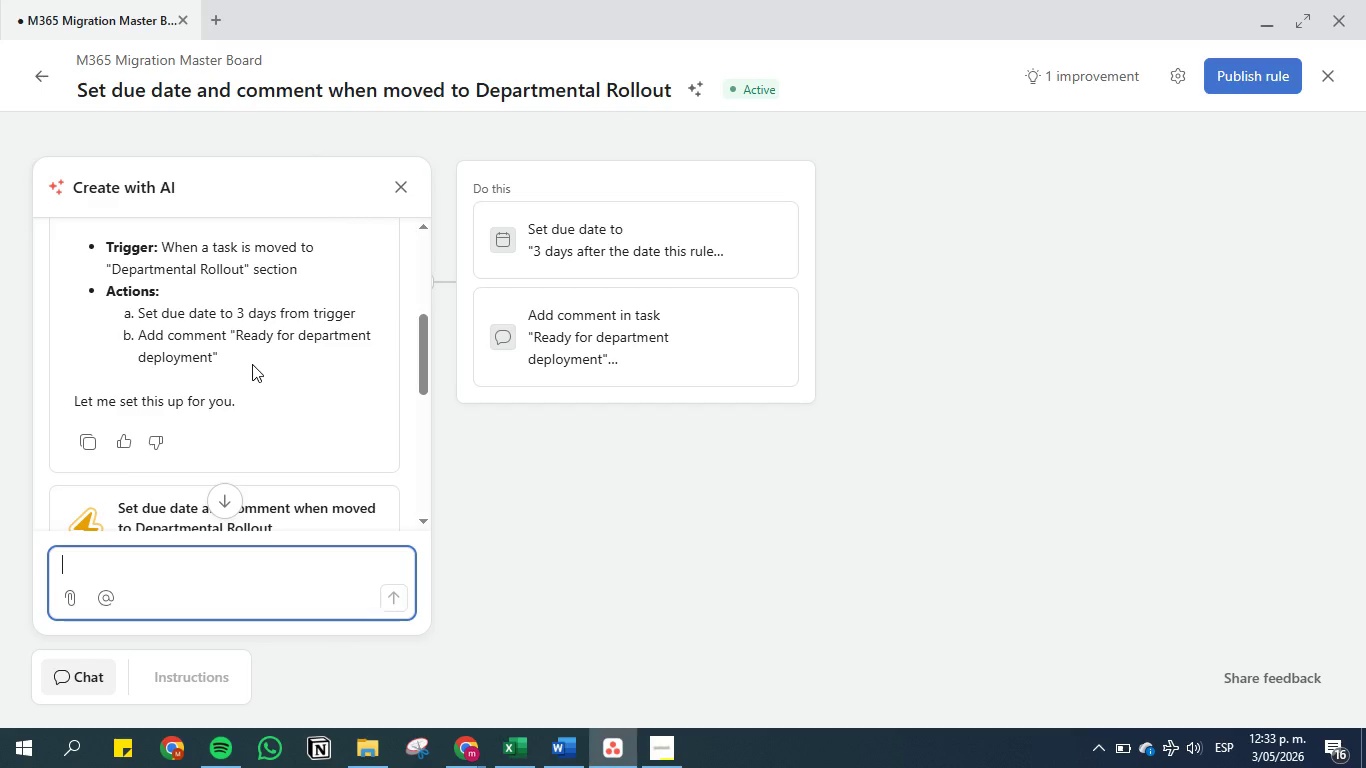 
scroll: coordinate [250, 375], scroll_direction: down, amount: 24.0
 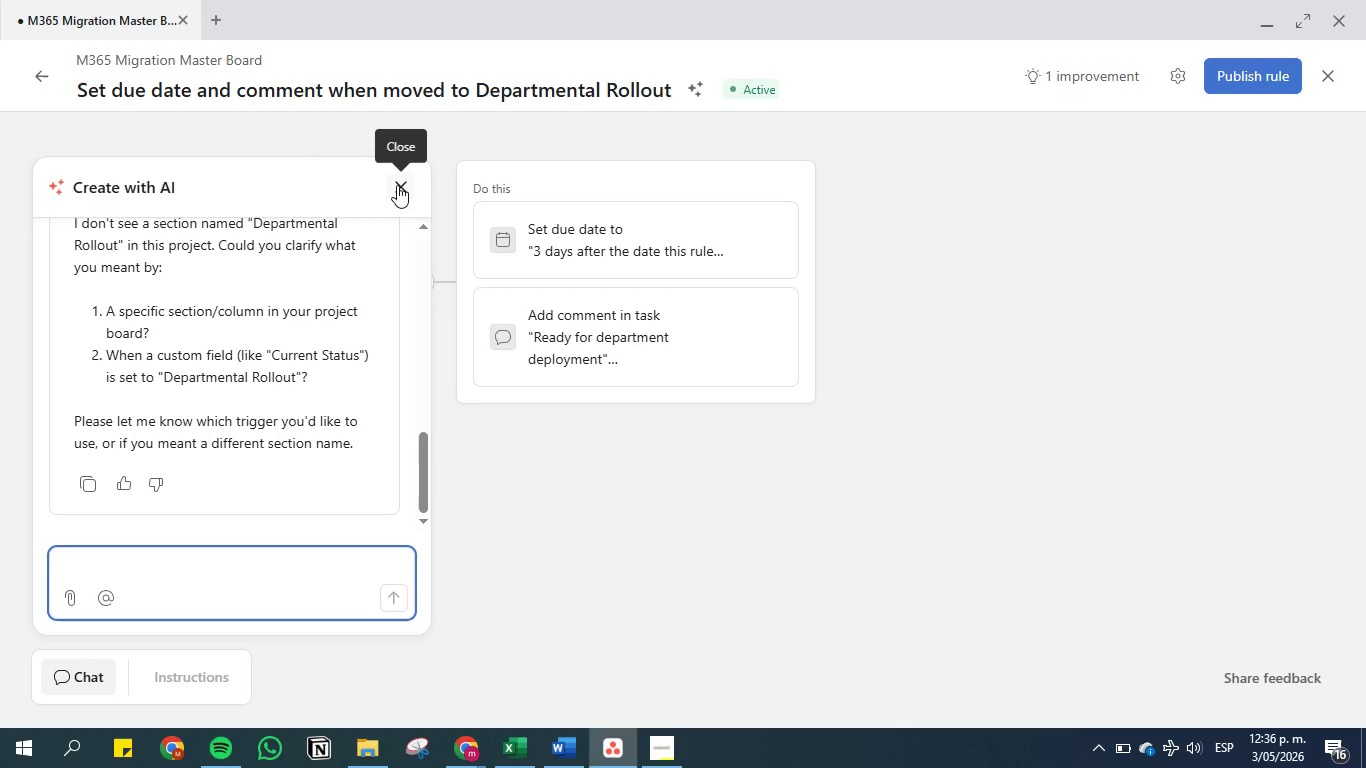 
wait(128.71)
 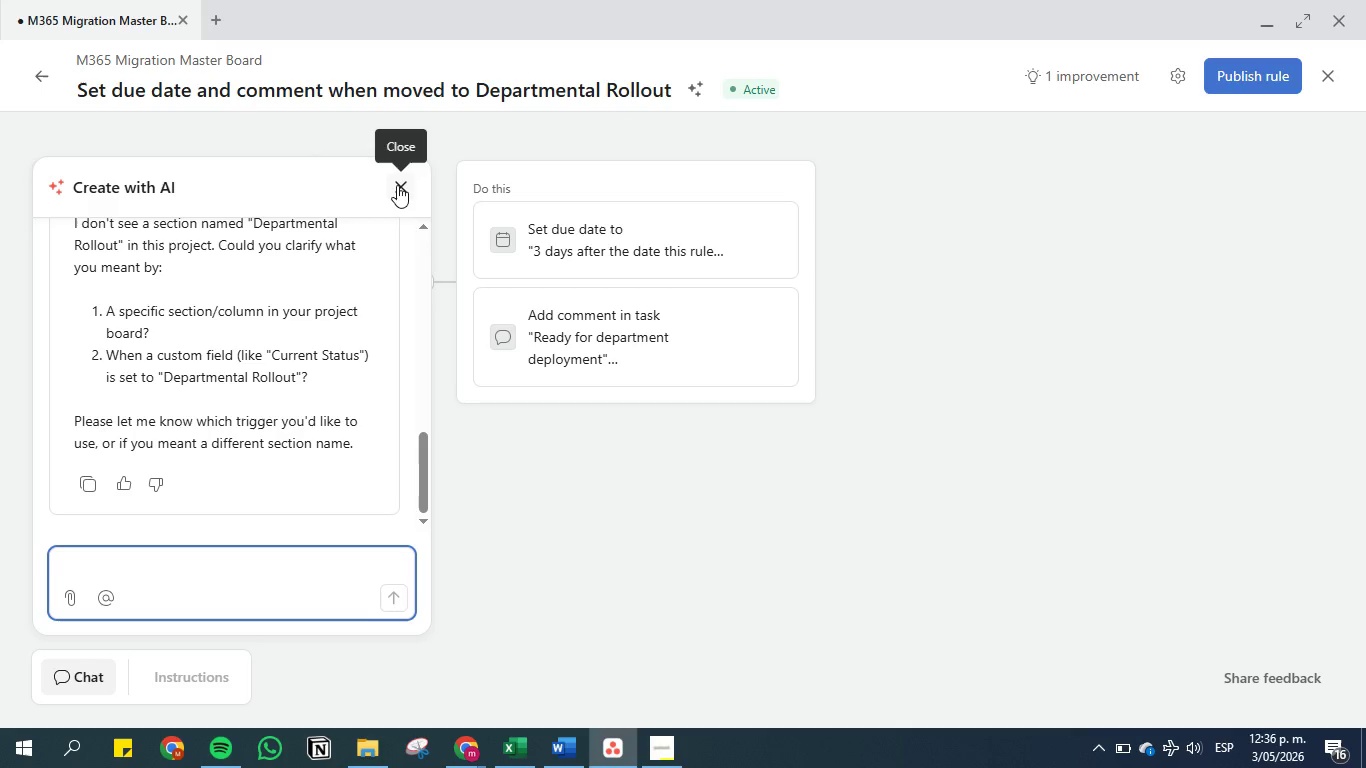 
left_click([403, 182])
 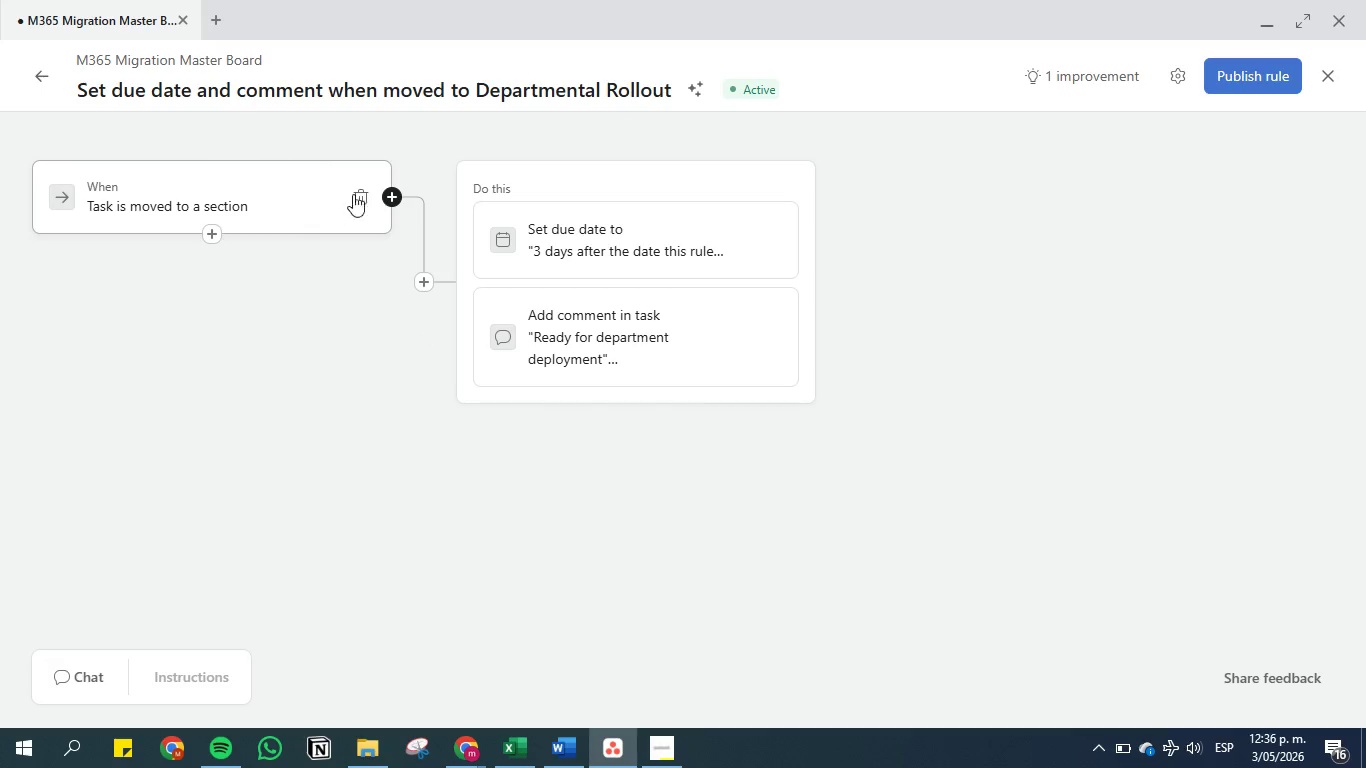 
left_click([275, 194])
 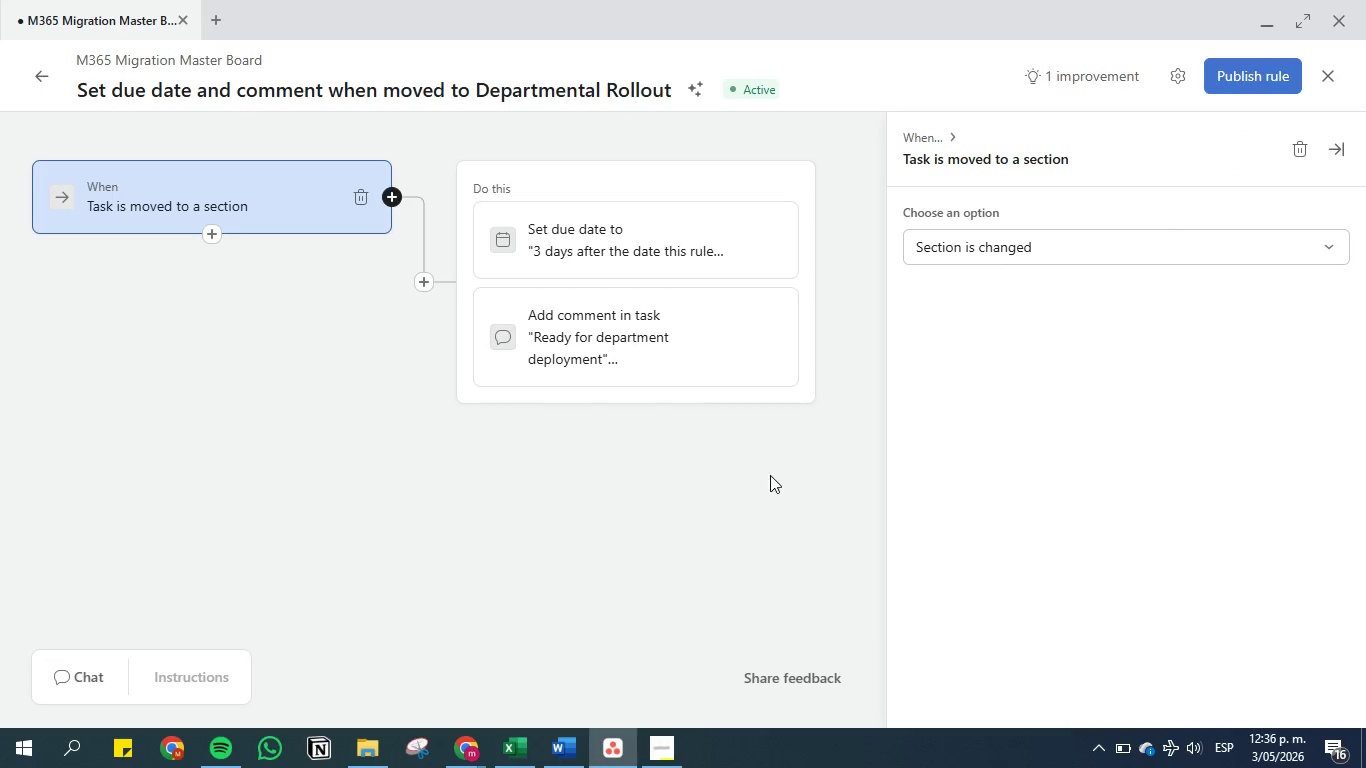 
left_click([976, 254])
 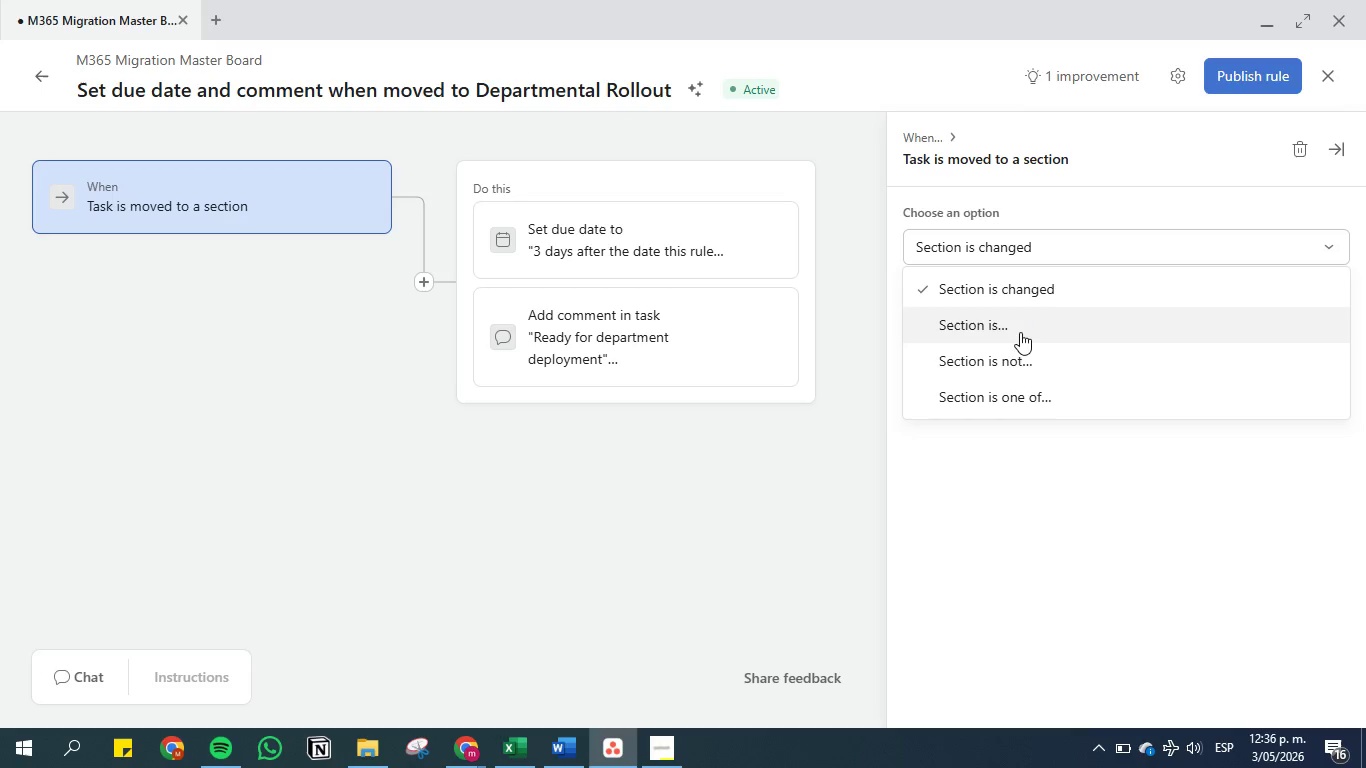 
left_click([1019, 319])
 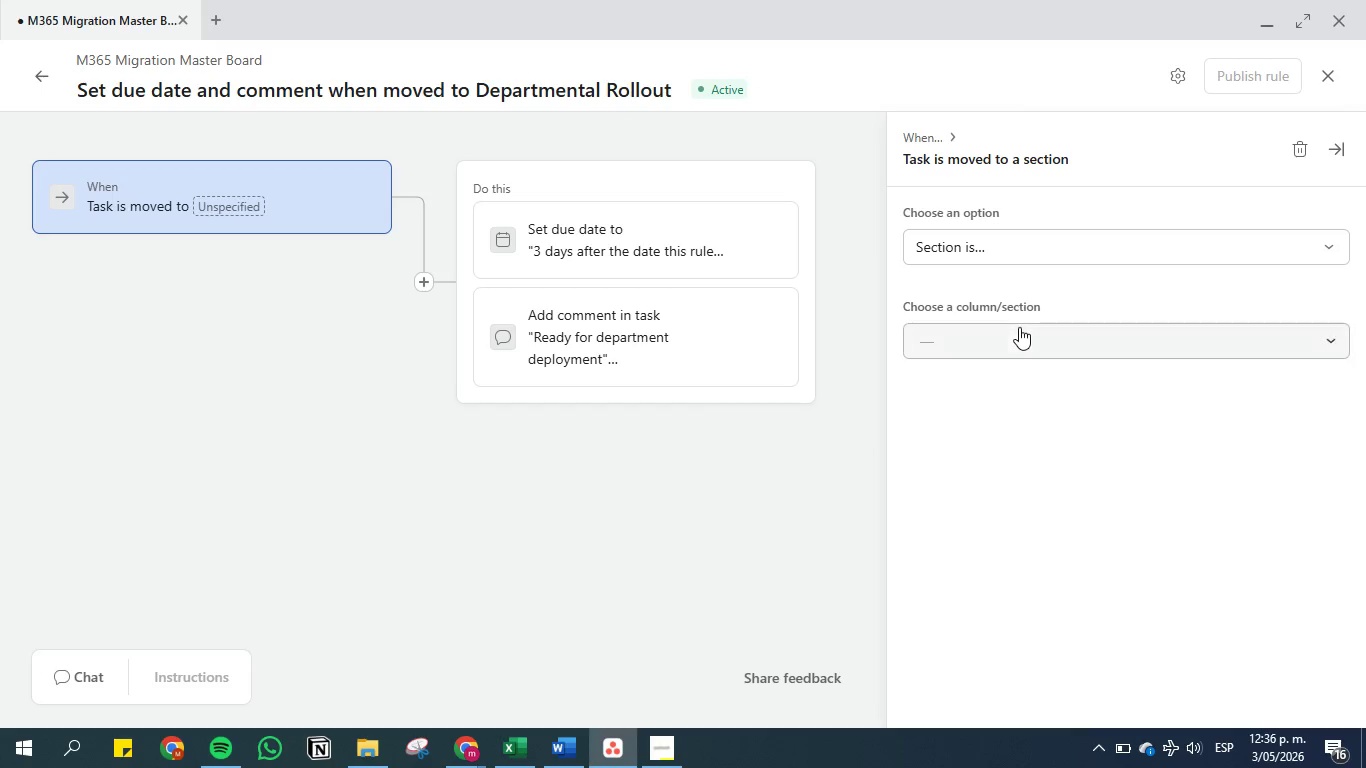 
left_click([1019, 327])
 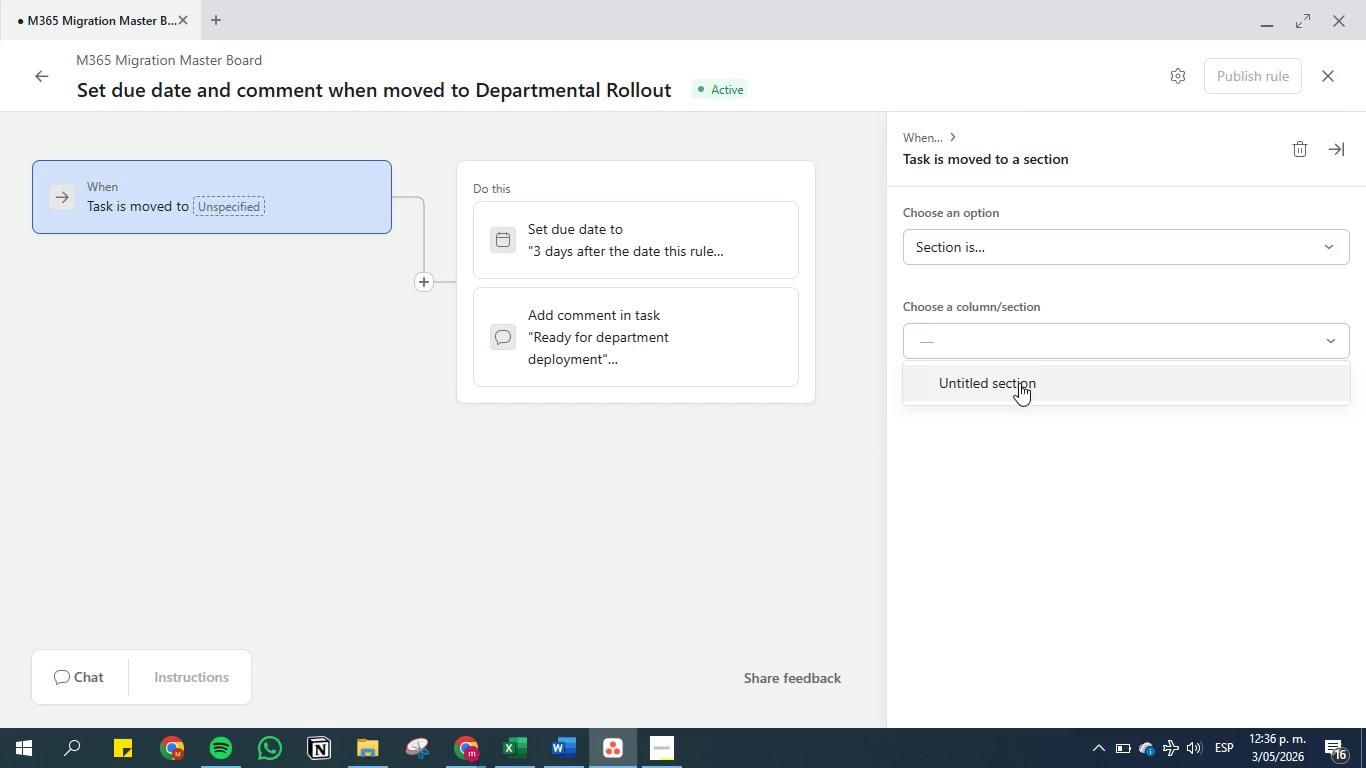 
left_click([1012, 469])
 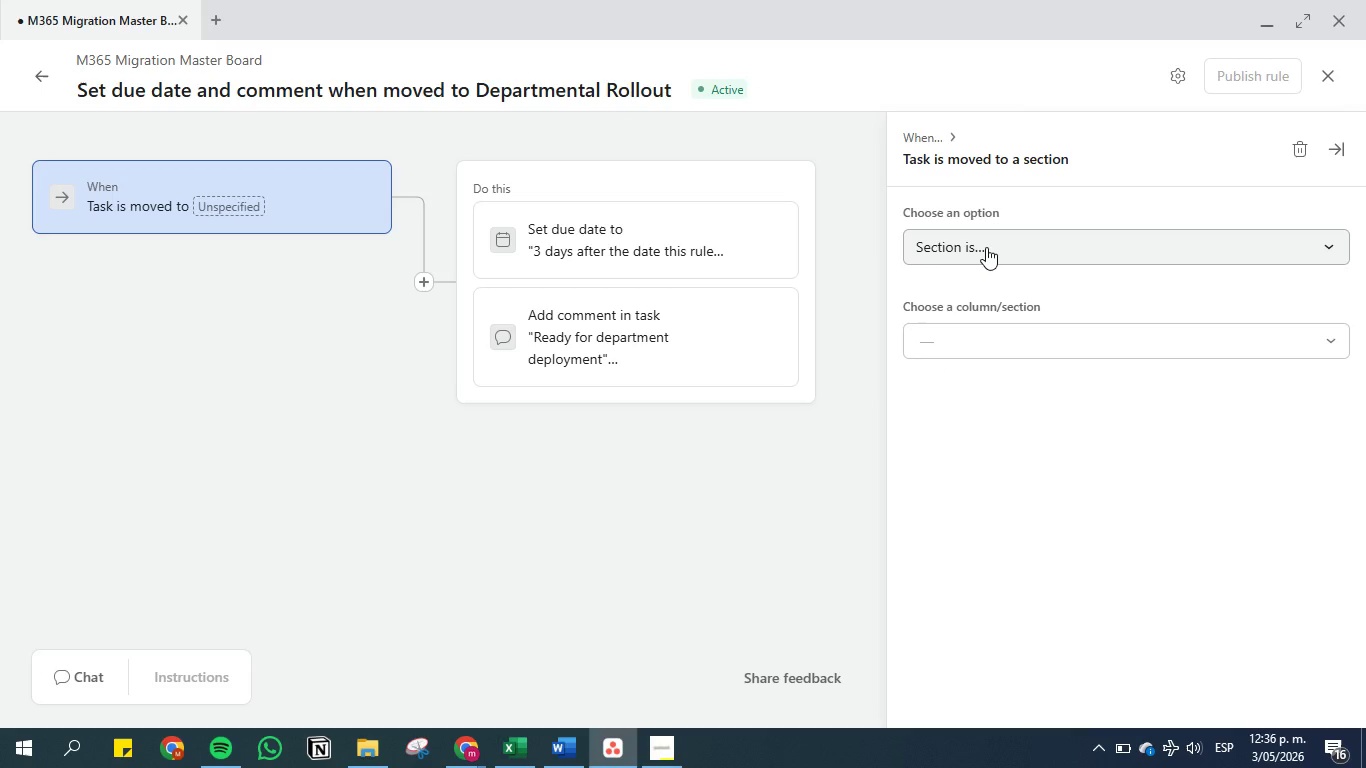 
left_click([986, 247])
 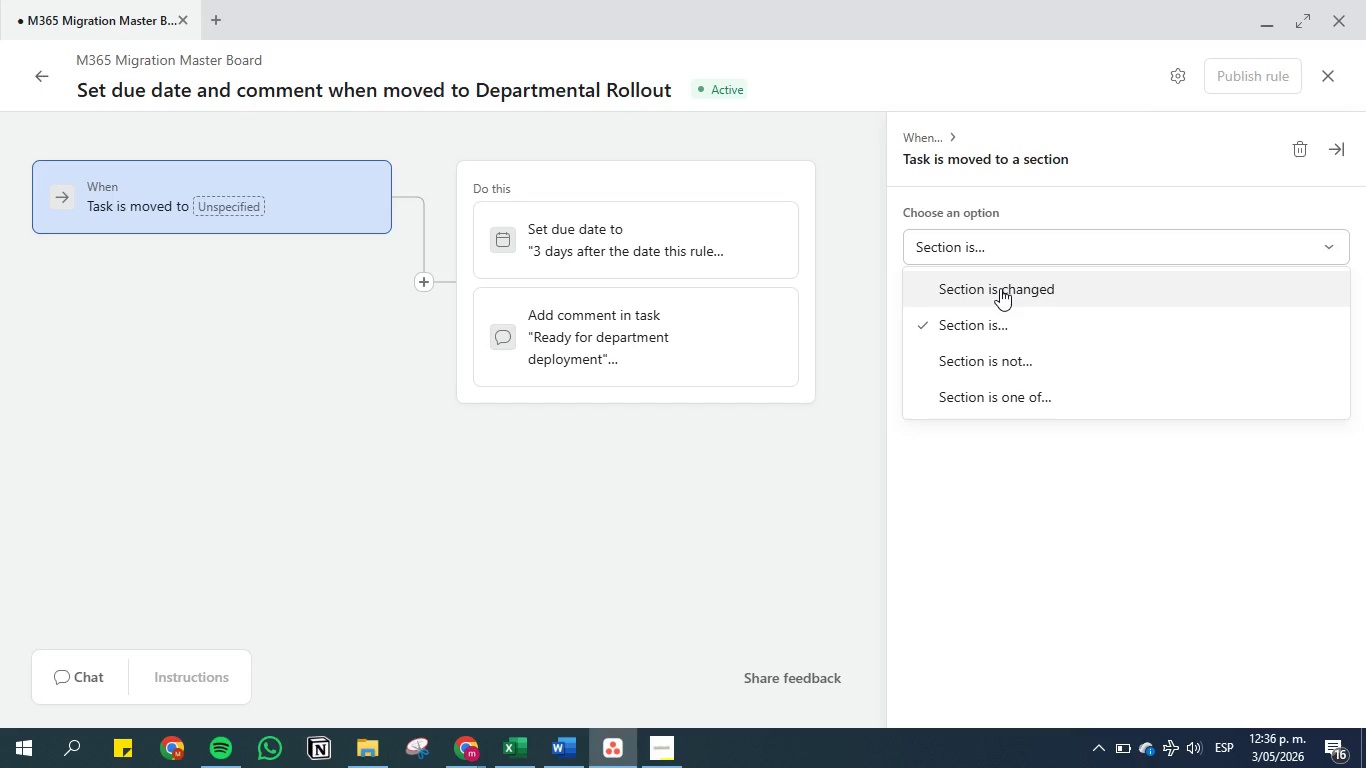 
wait(6.88)
 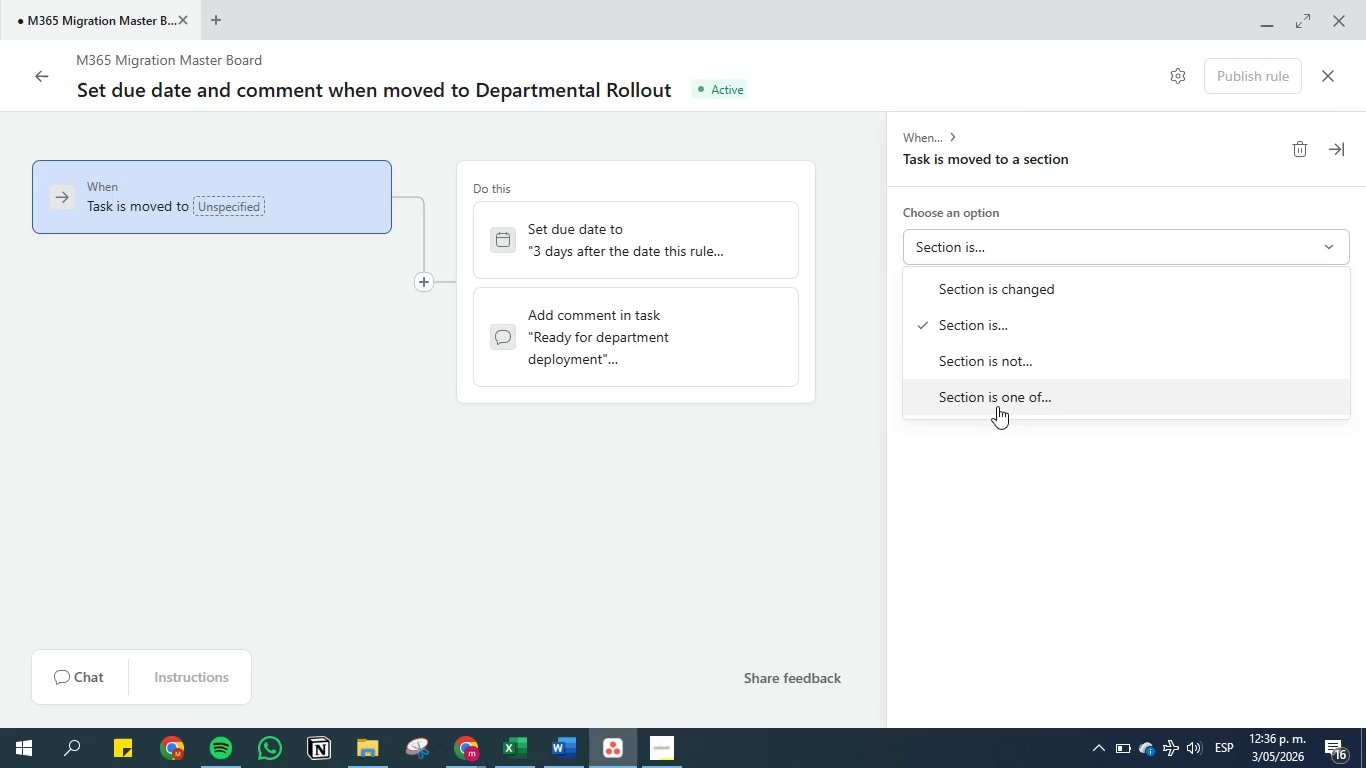 
left_click([989, 235])
 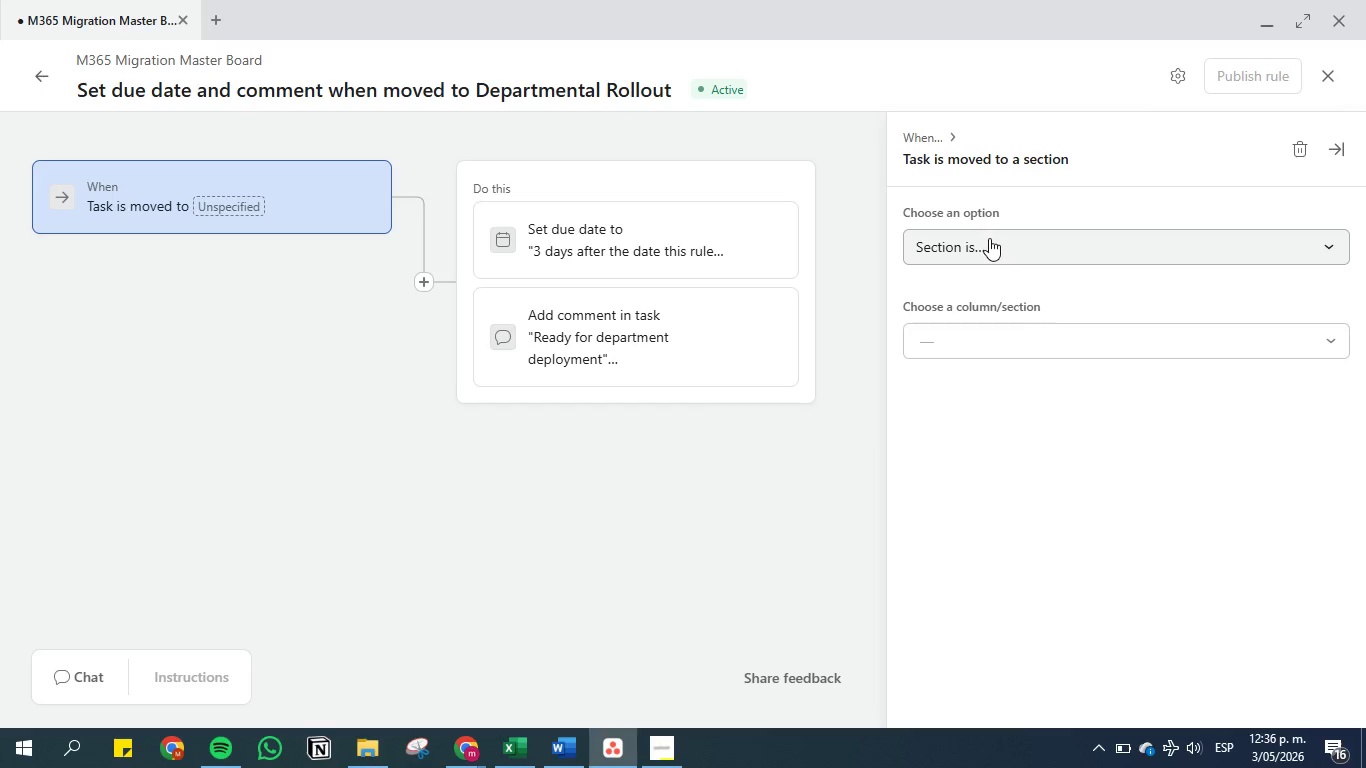 
left_click([989, 238])
 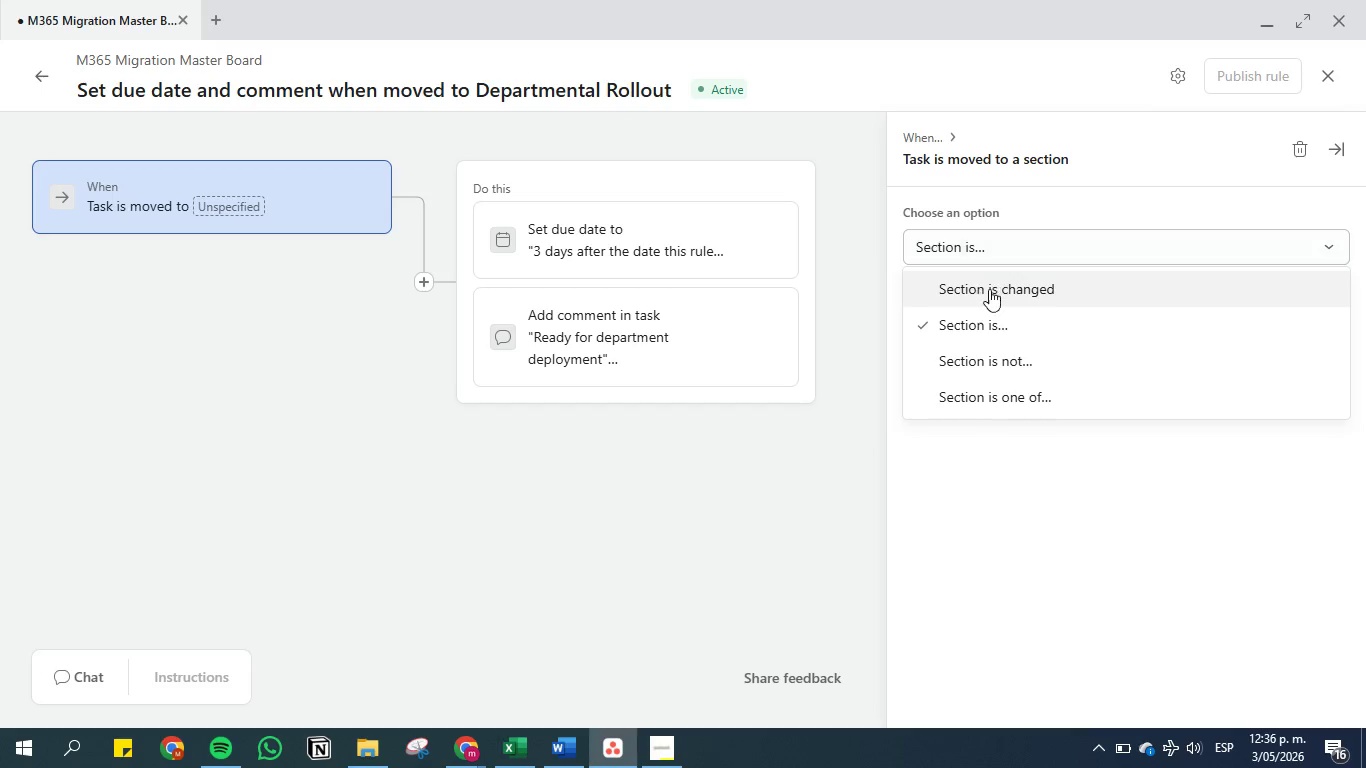 
left_click([990, 315])
 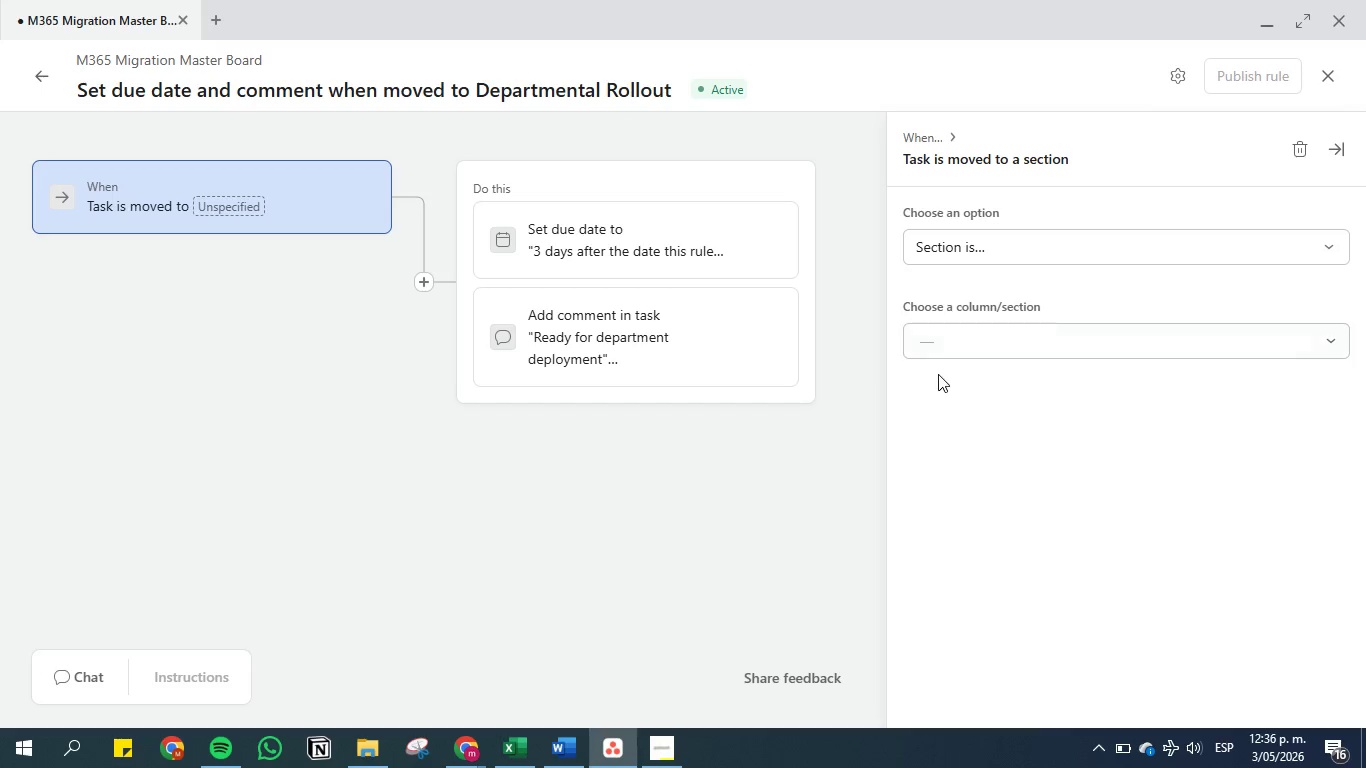 
wait(17.62)
 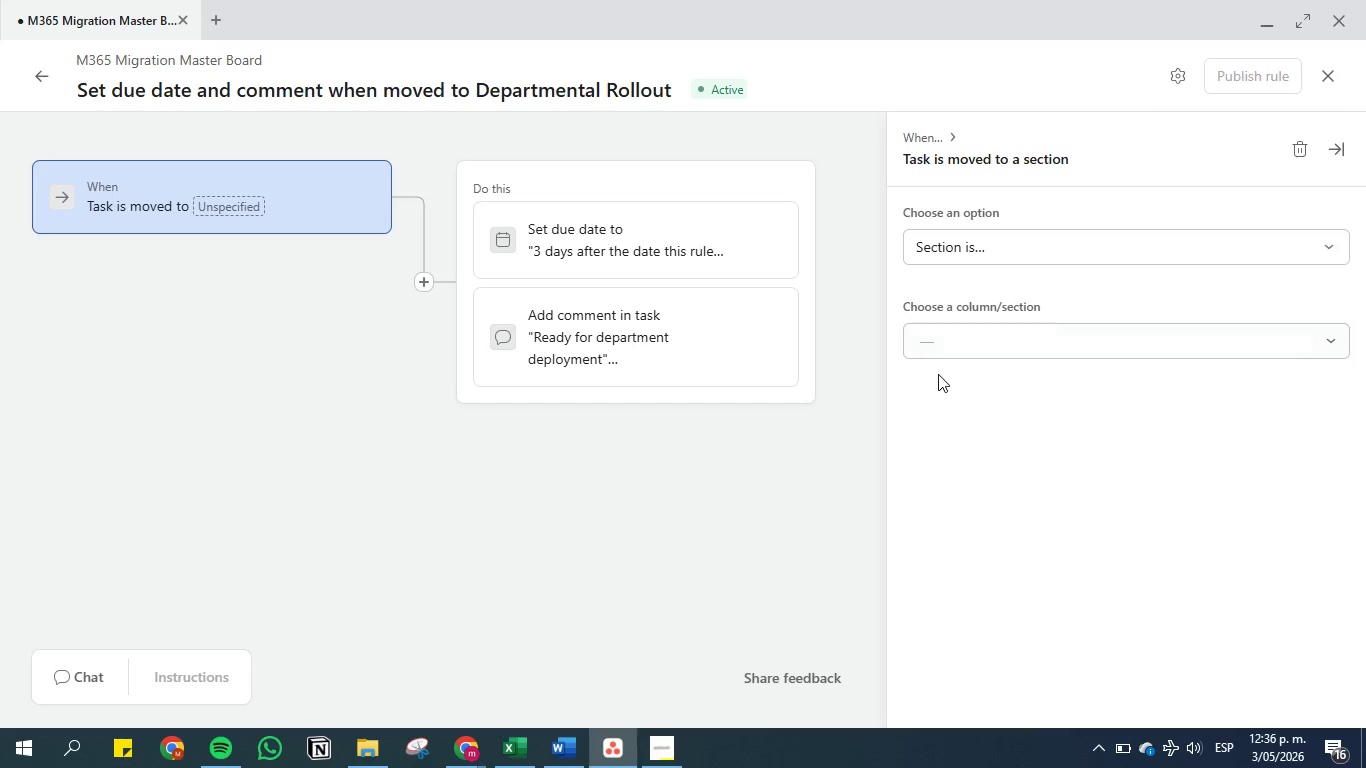 
left_click([946, 135])
 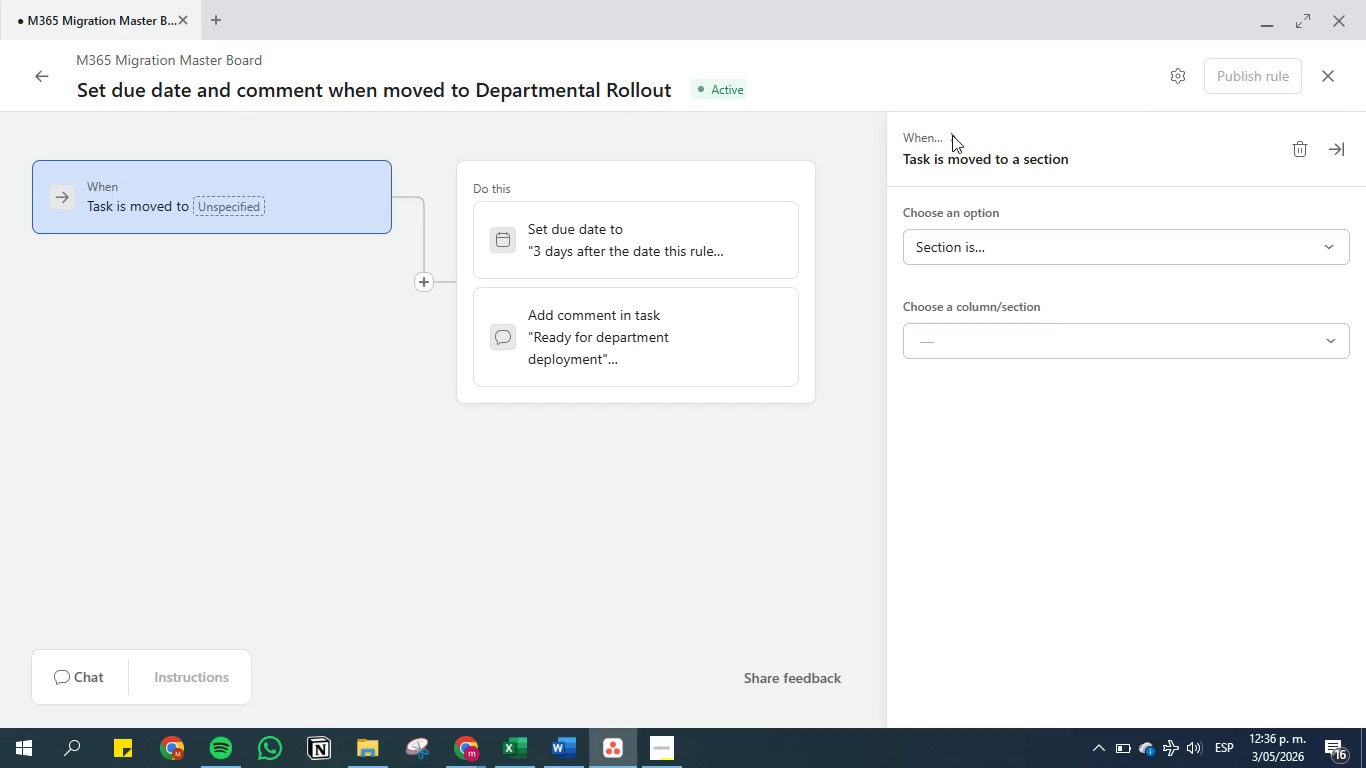 
left_click([953, 135])
 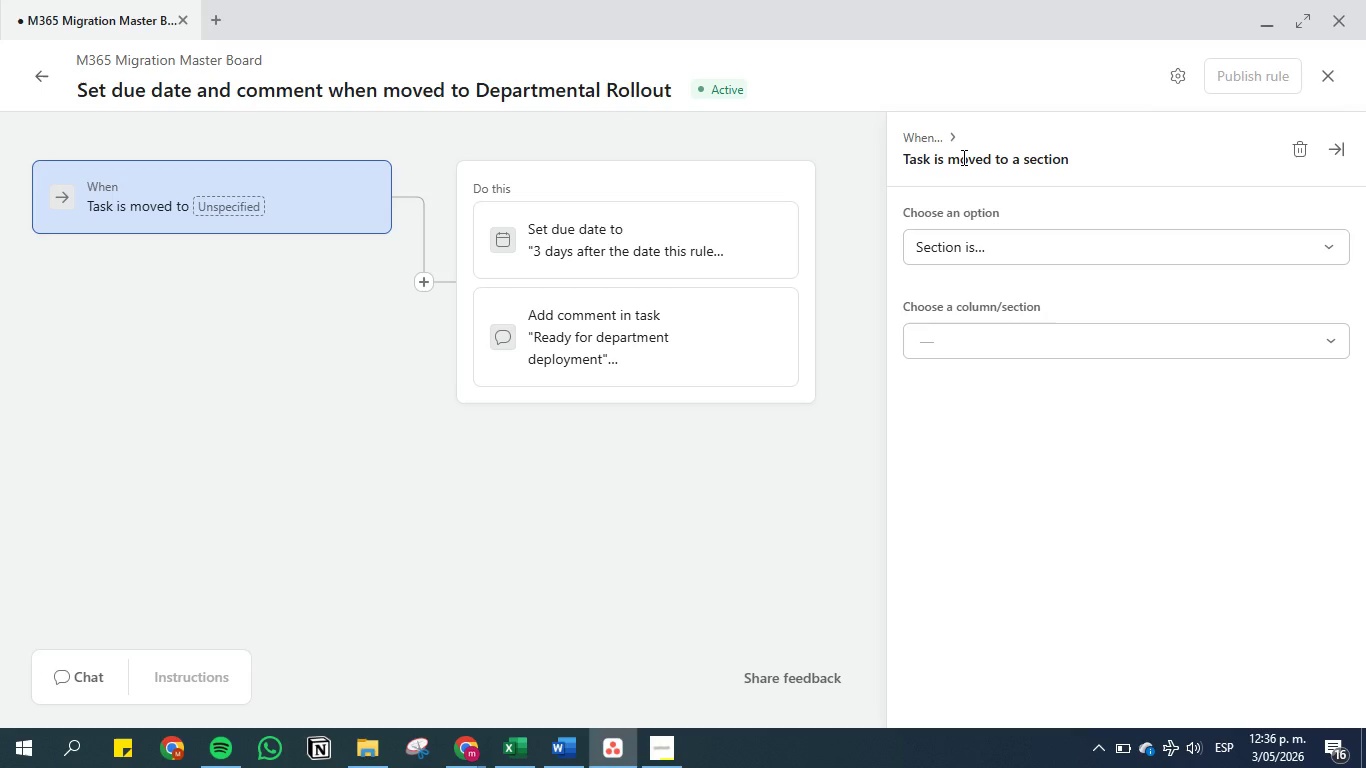 
left_click([962, 157])
 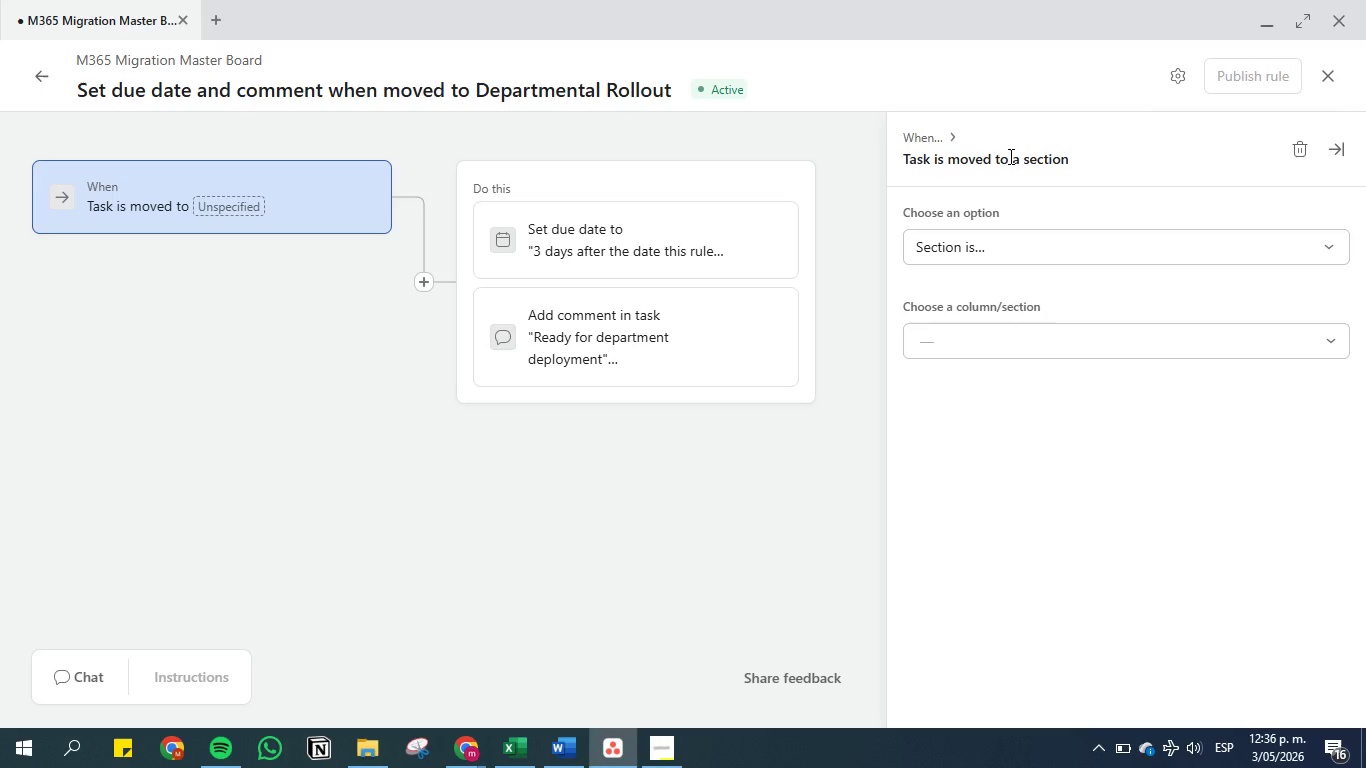 
left_click([1009, 156])
 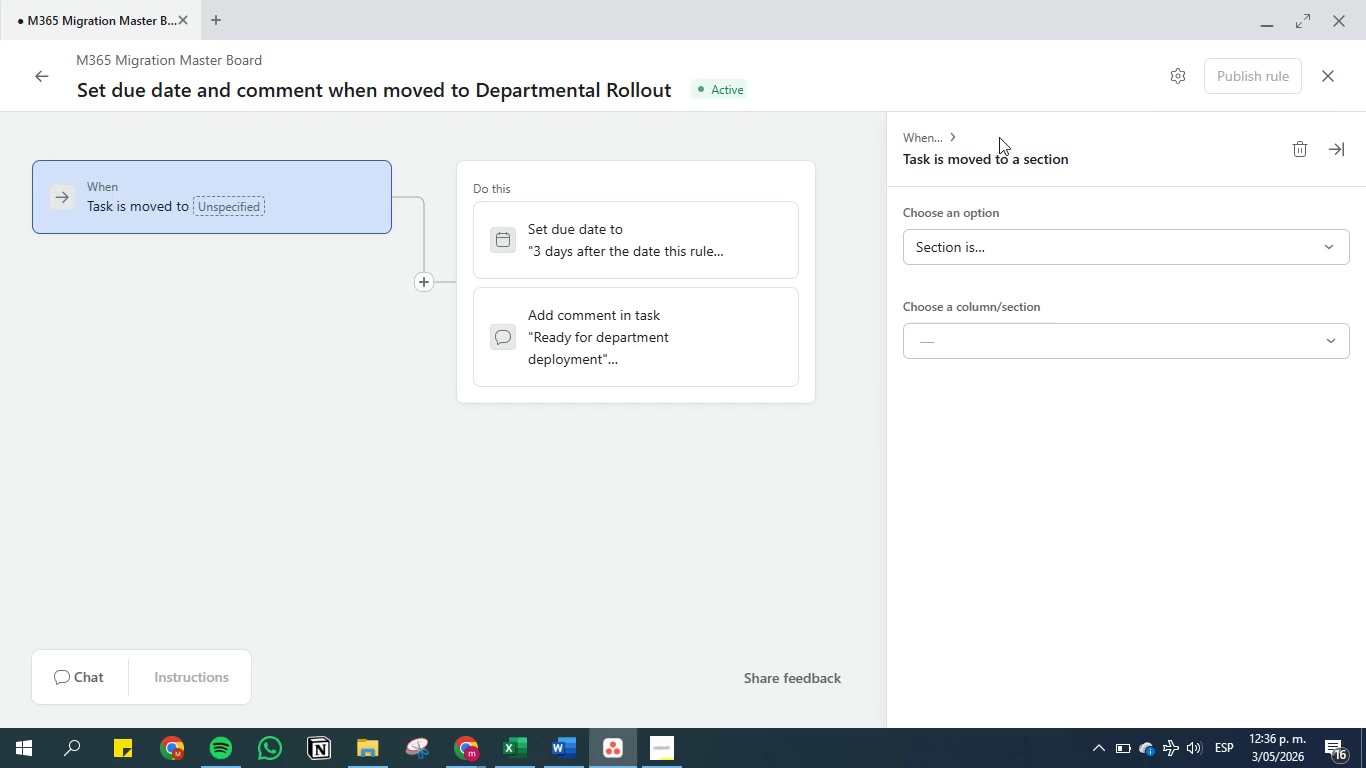 
wait(5.08)
 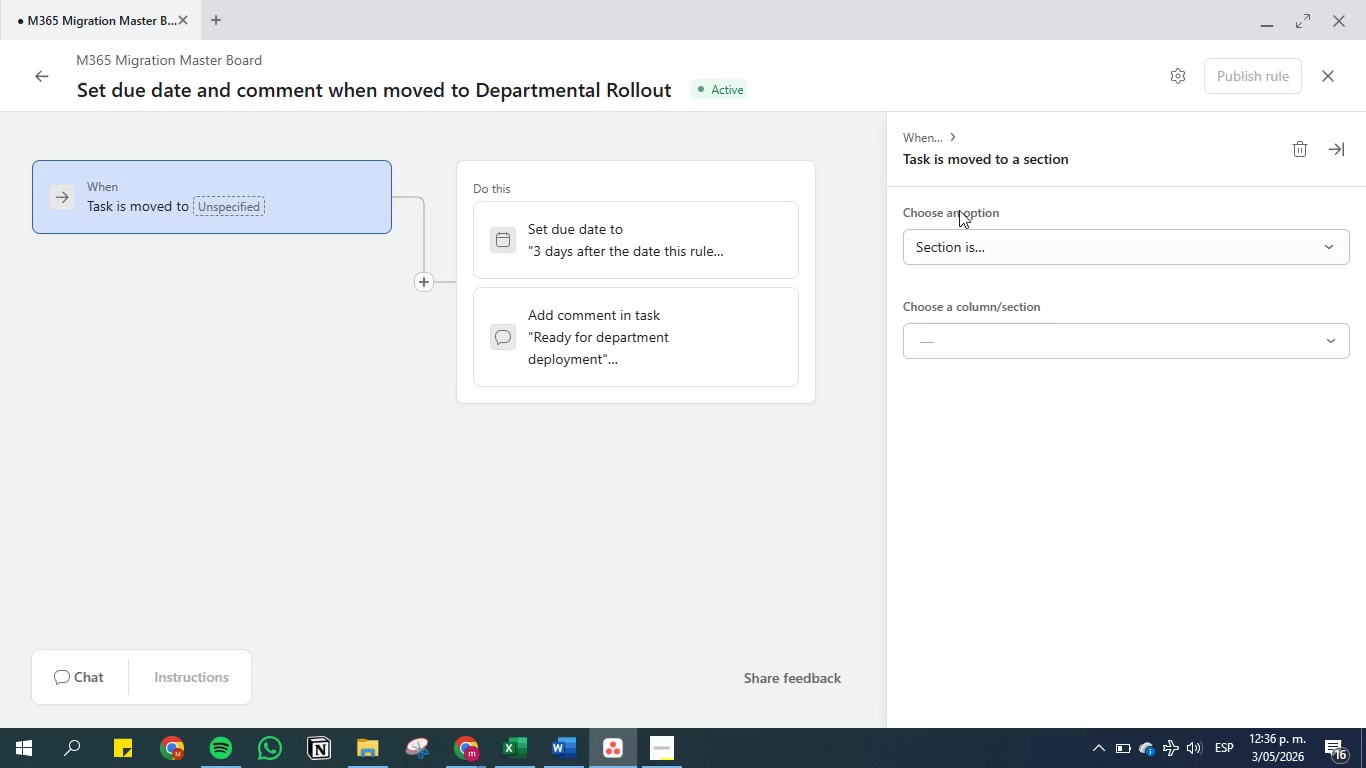 
left_click([1003, 155])
 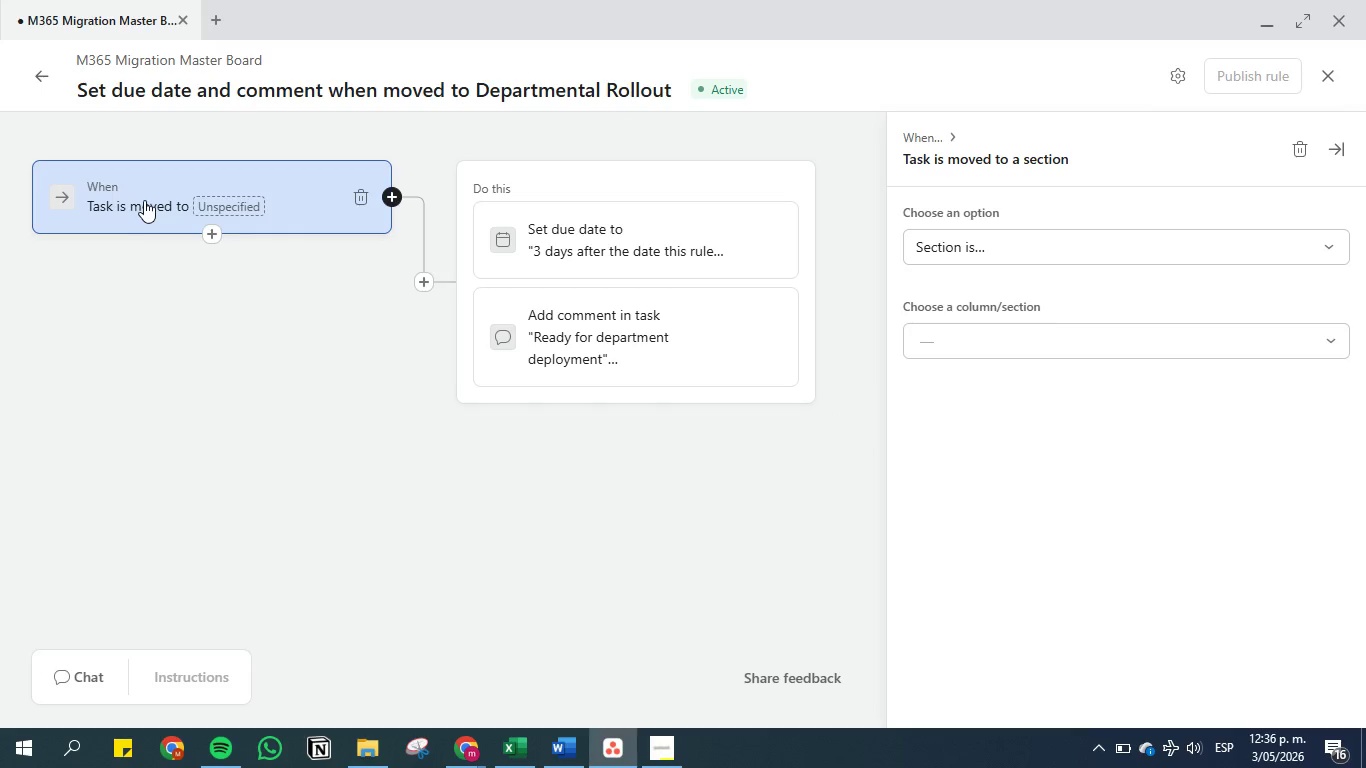 
left_click([144, 200])
 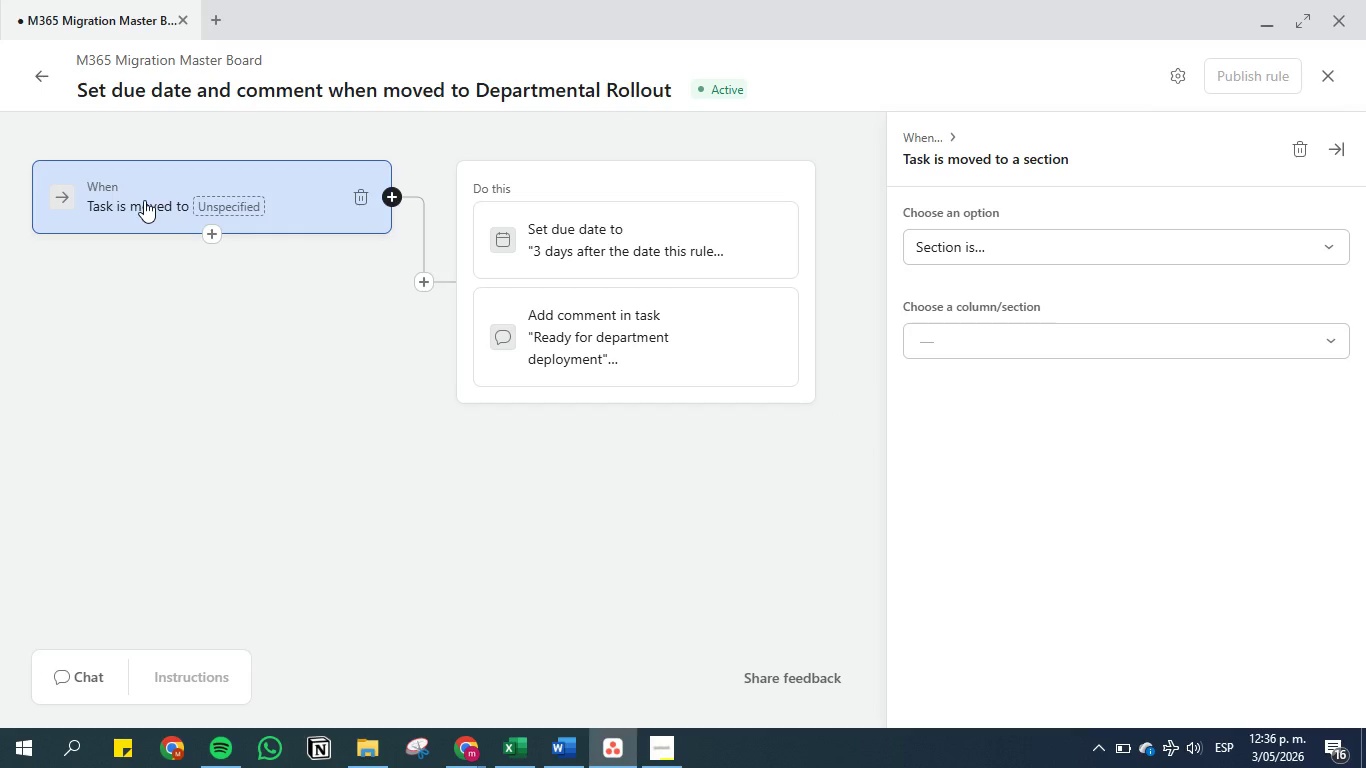 
left_click([144, 200])
 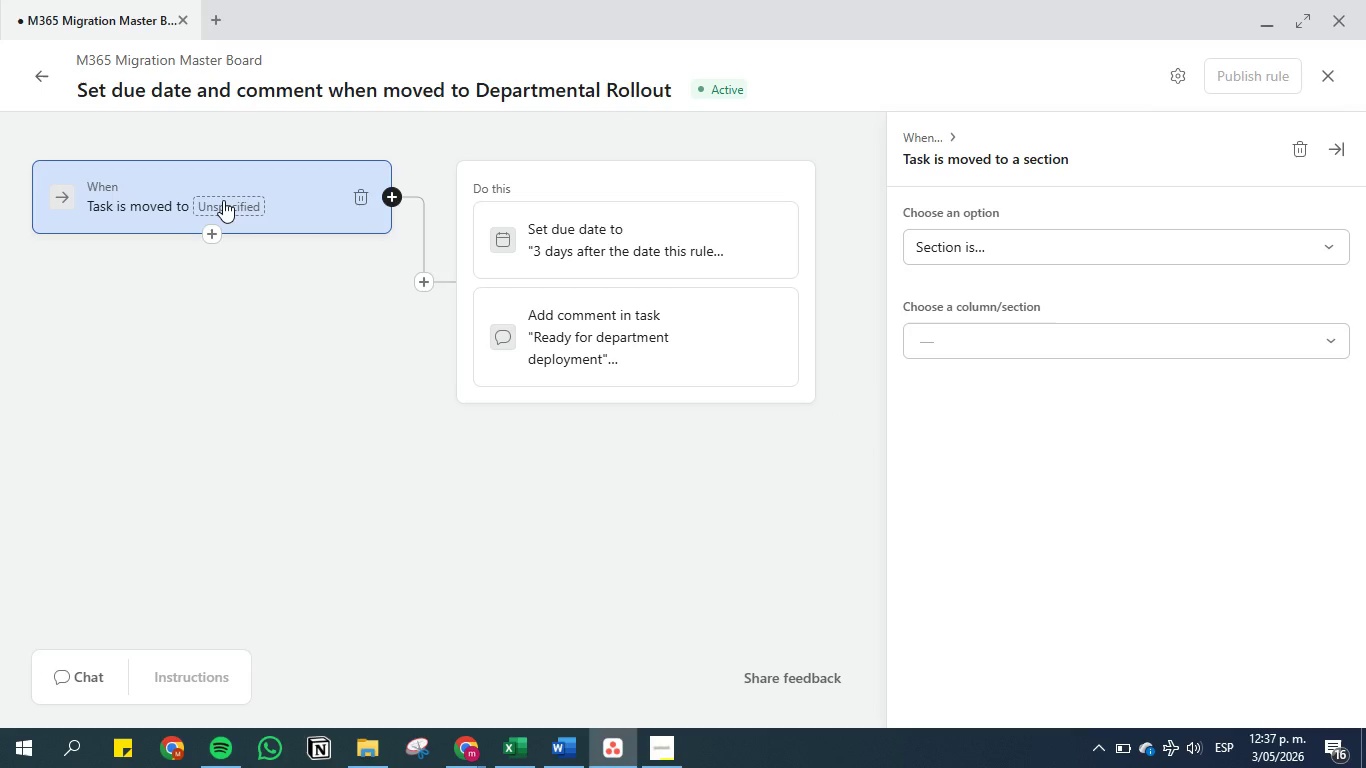 
left_click([223, 200])
 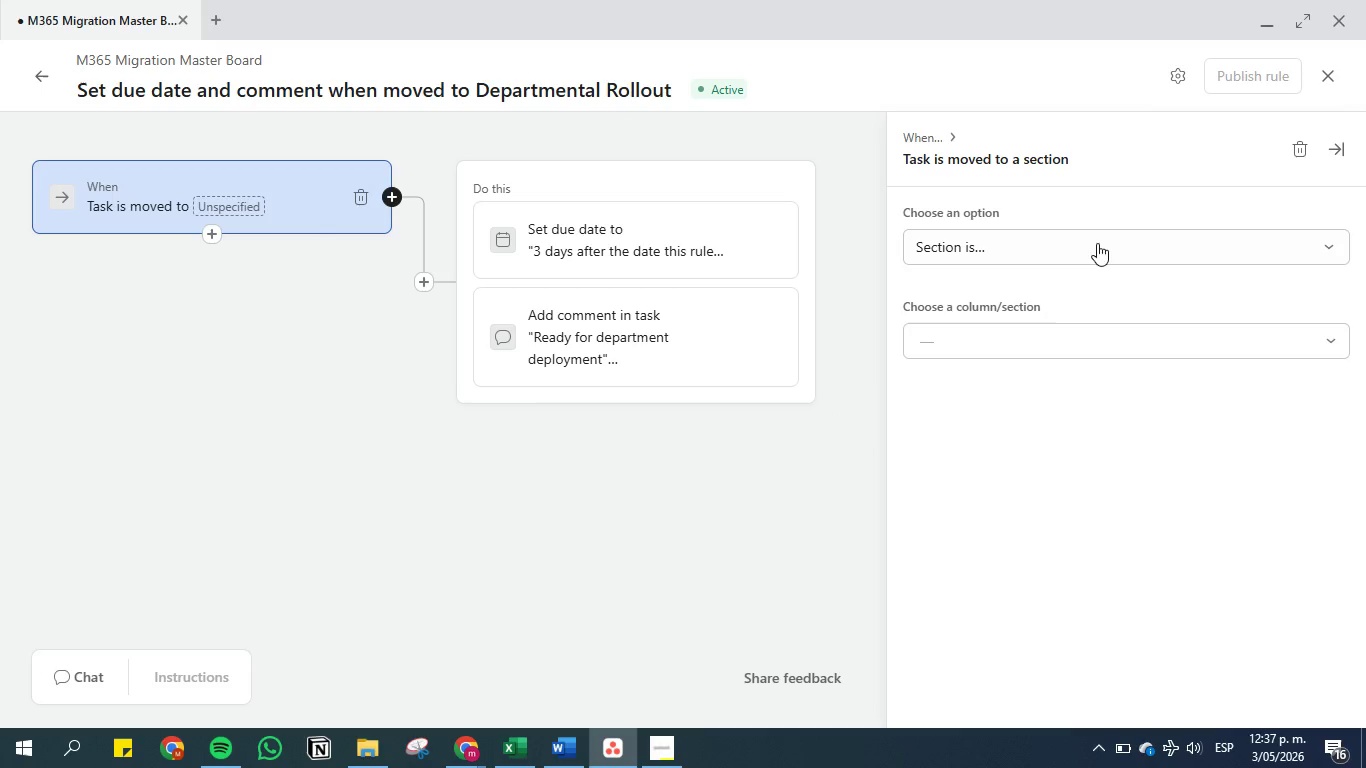 
left_click([977, 248])
 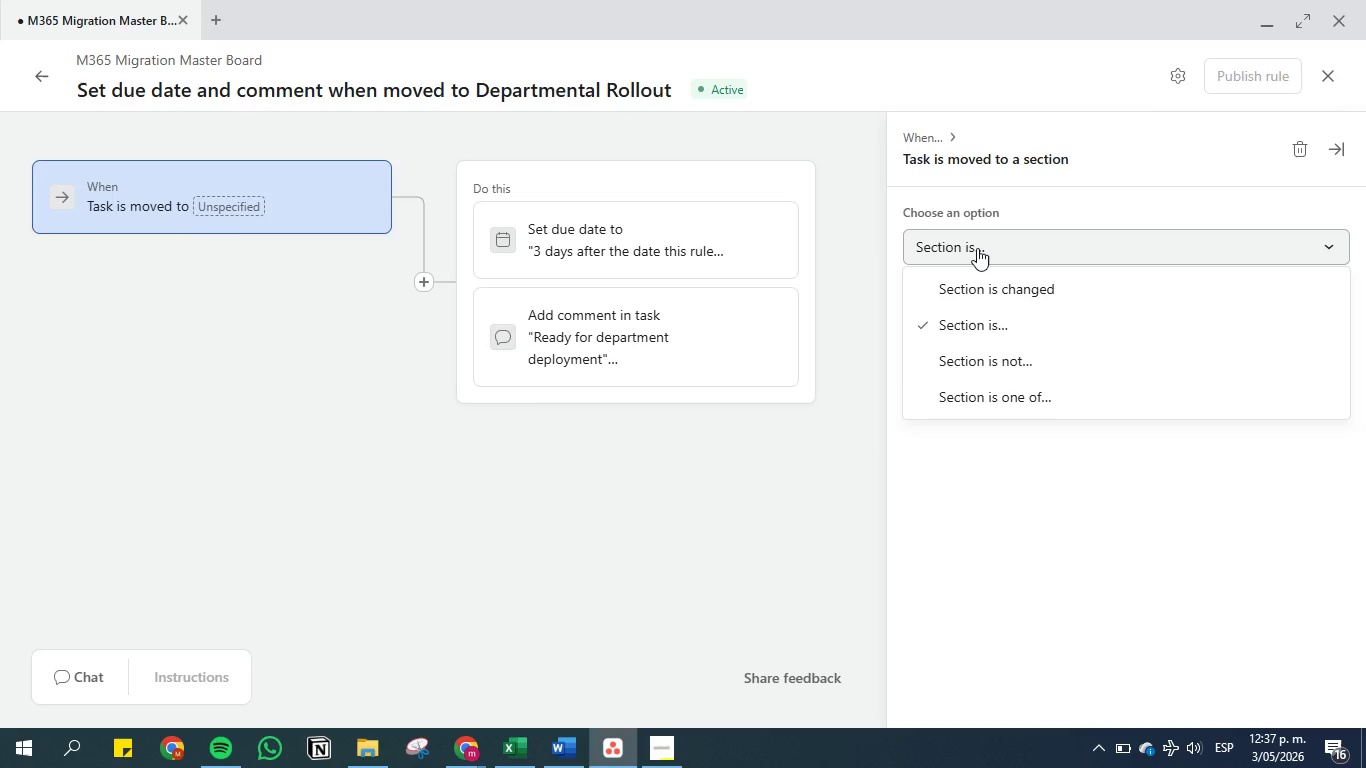 
left_click([996, 406])
 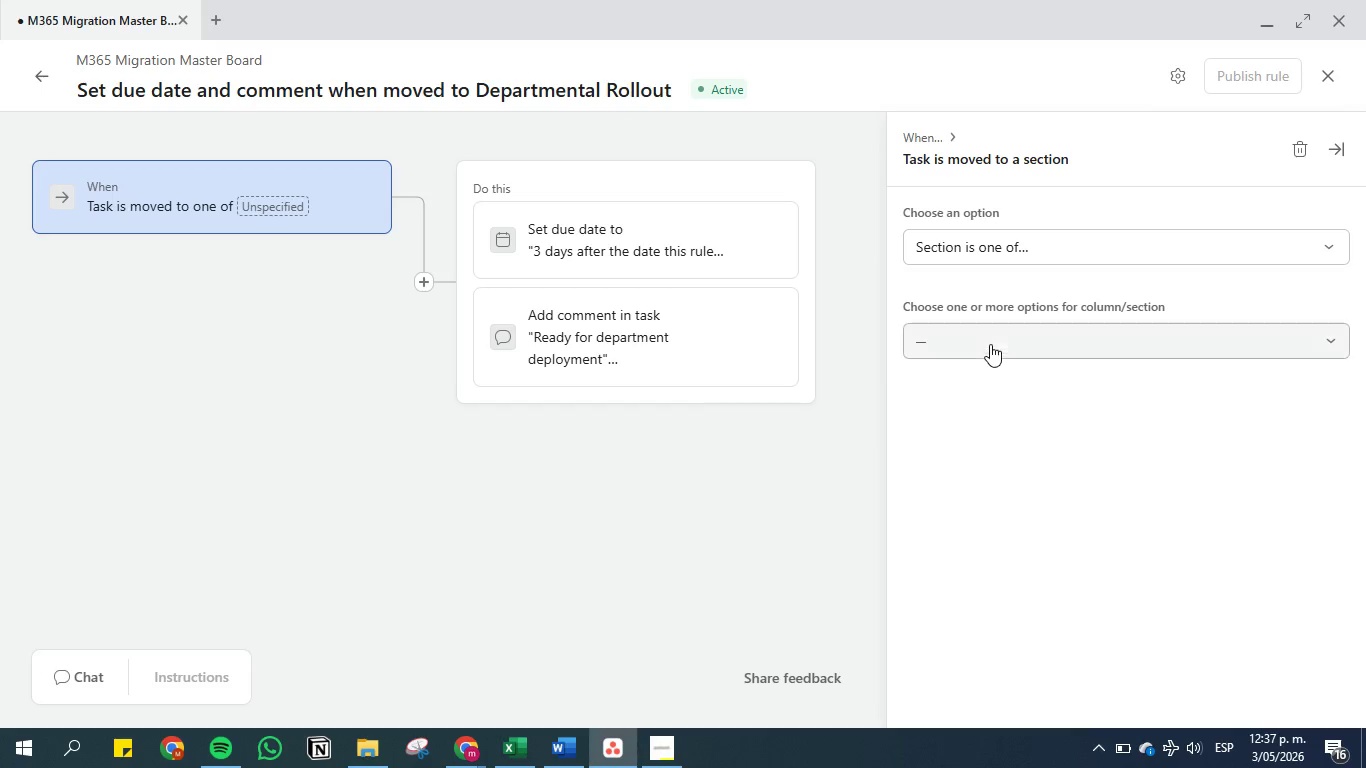 
left_click([989, 340])
 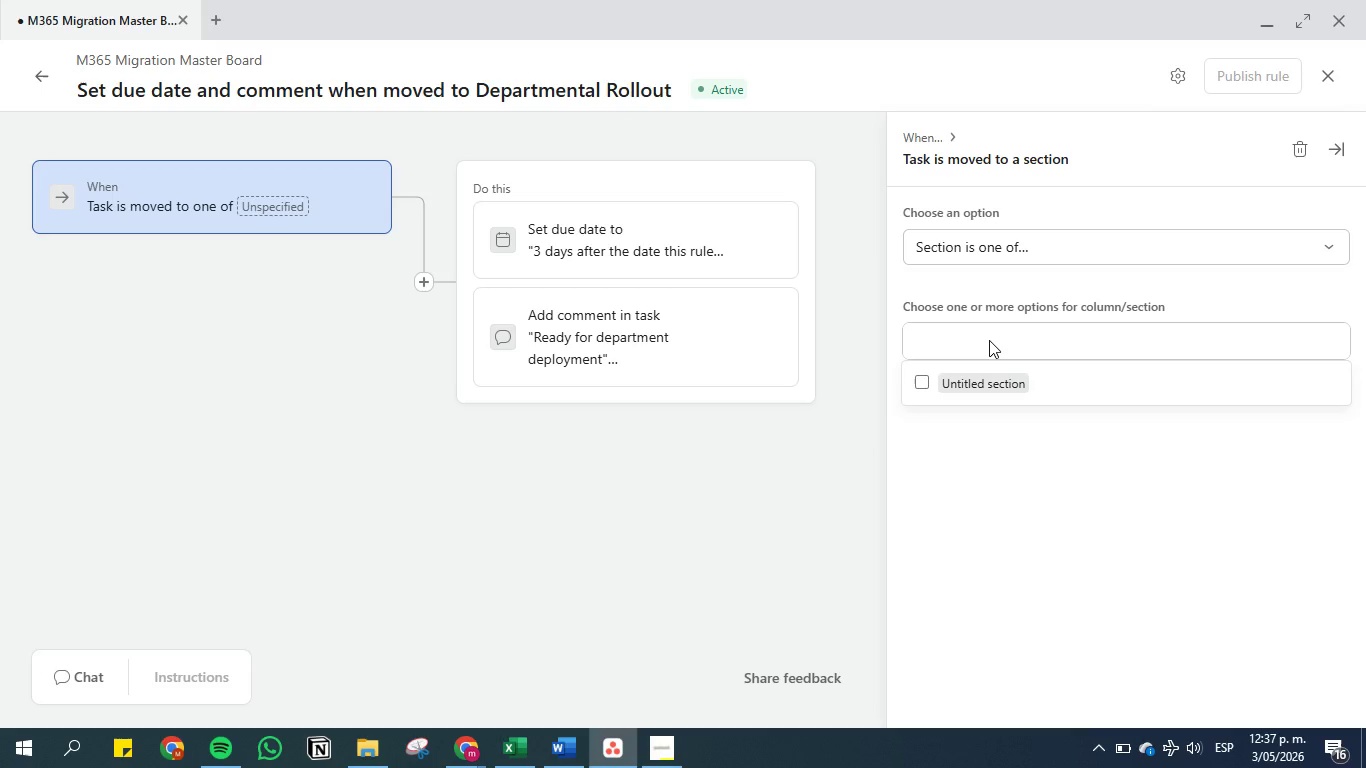 
left_click([1012, 514])
 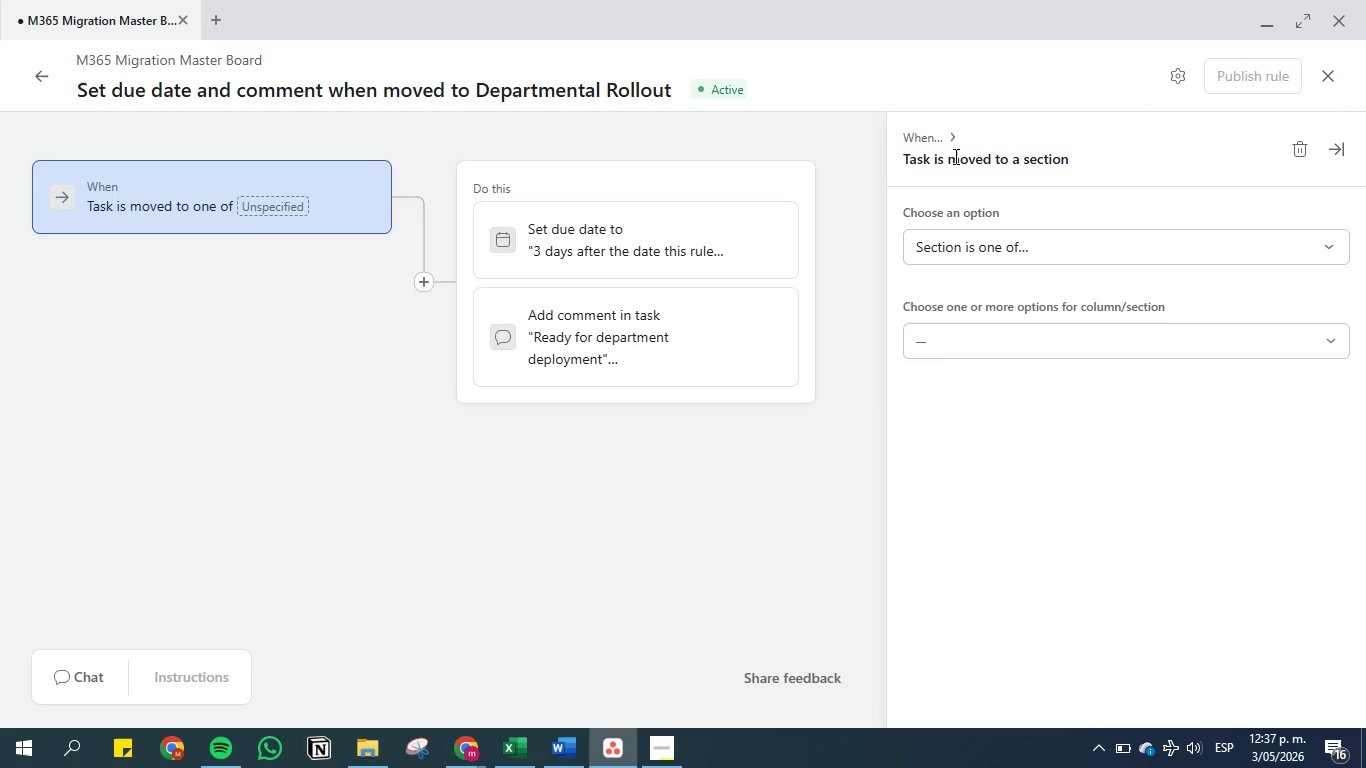 
left_click([954, 156])
 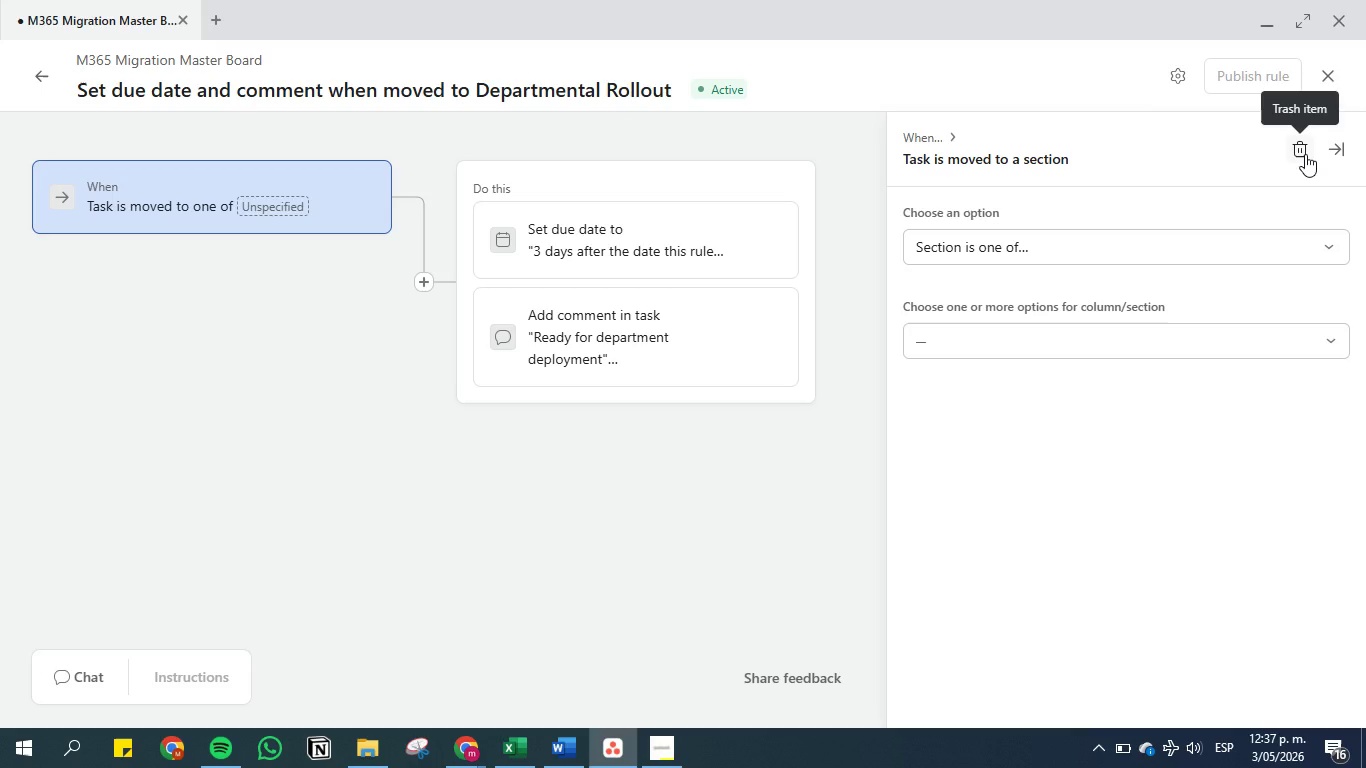 
wait(15.42)
 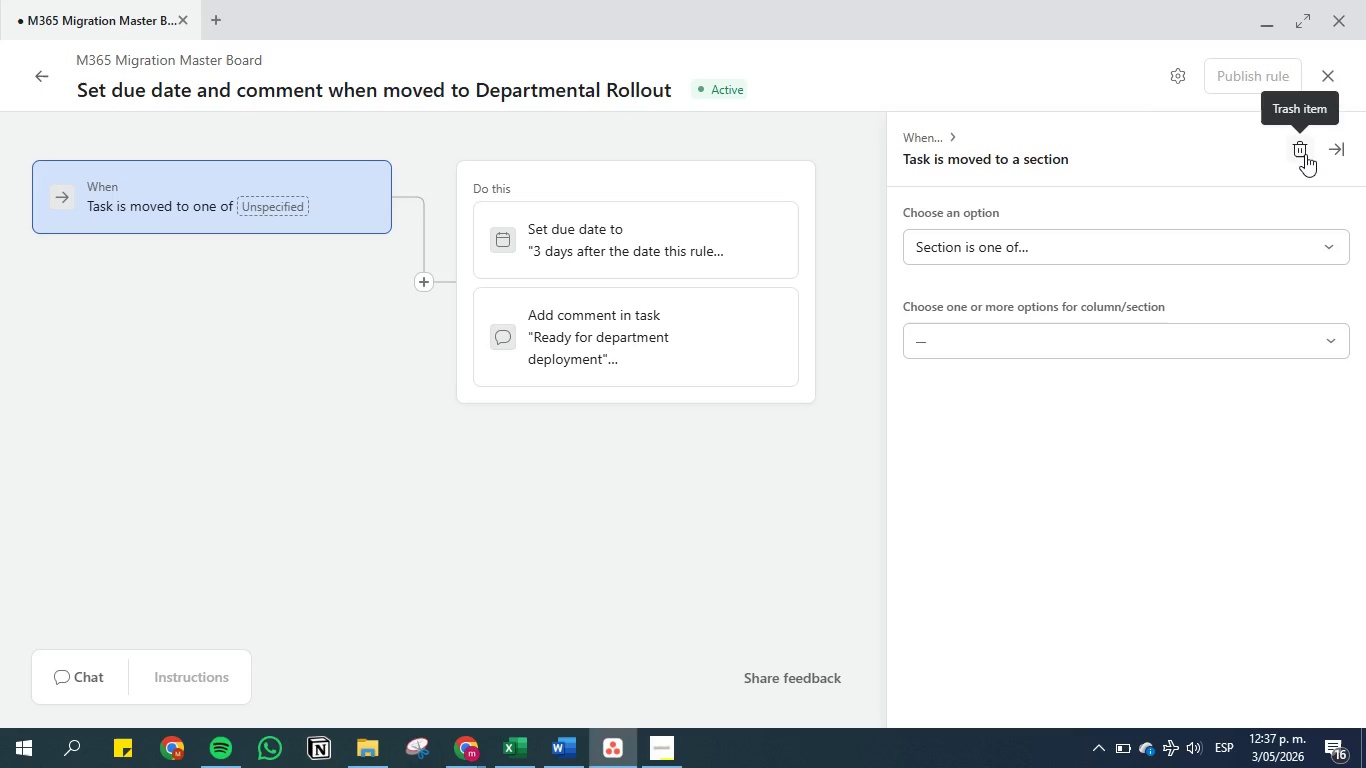 
left_click([564, 754])
 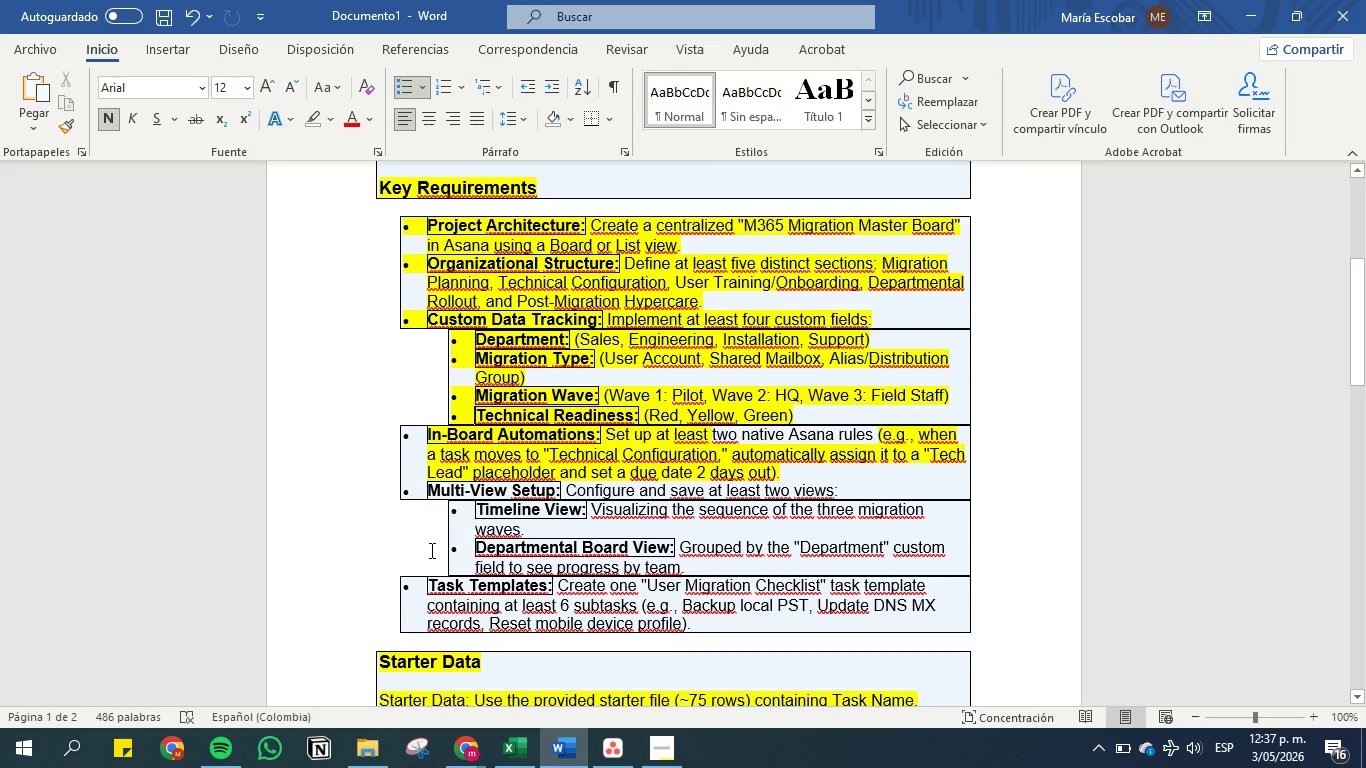 
wait(12.06)
 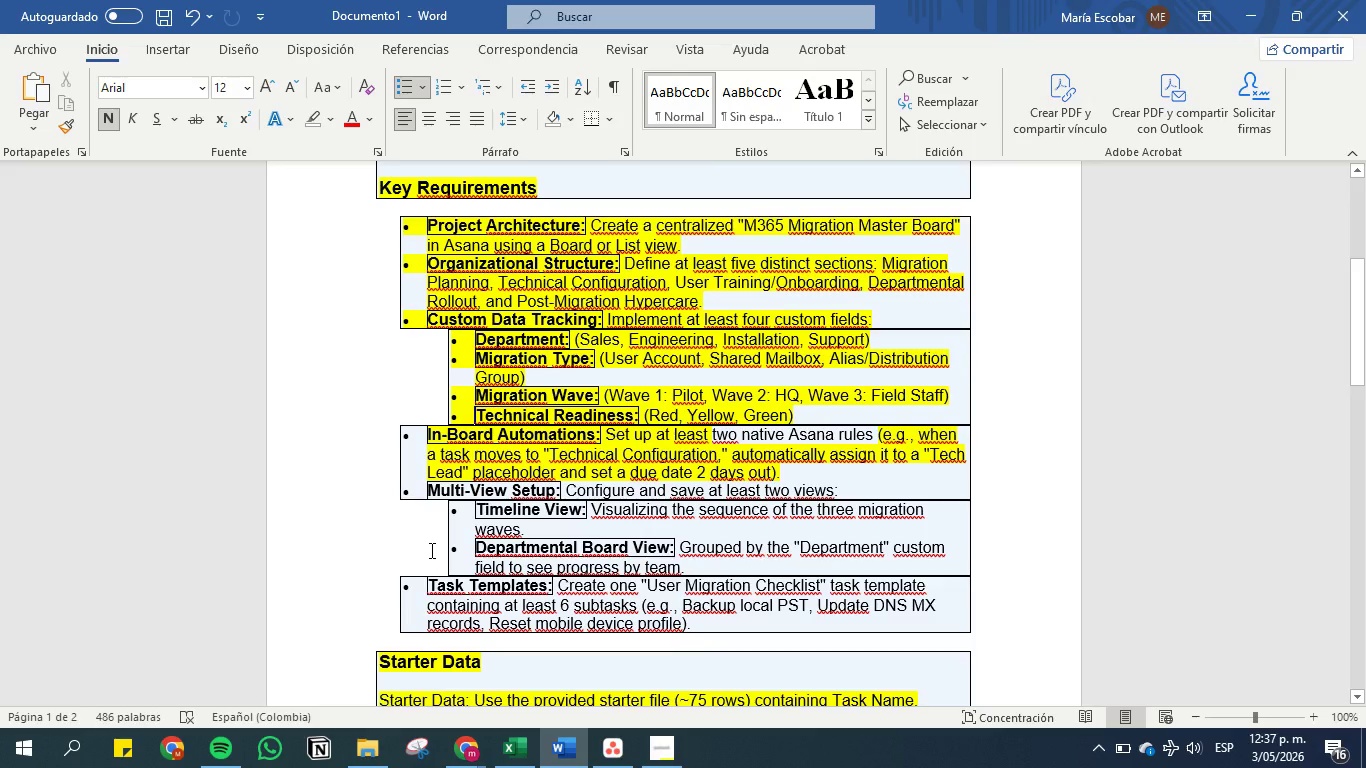 
left_click([522, 751])
 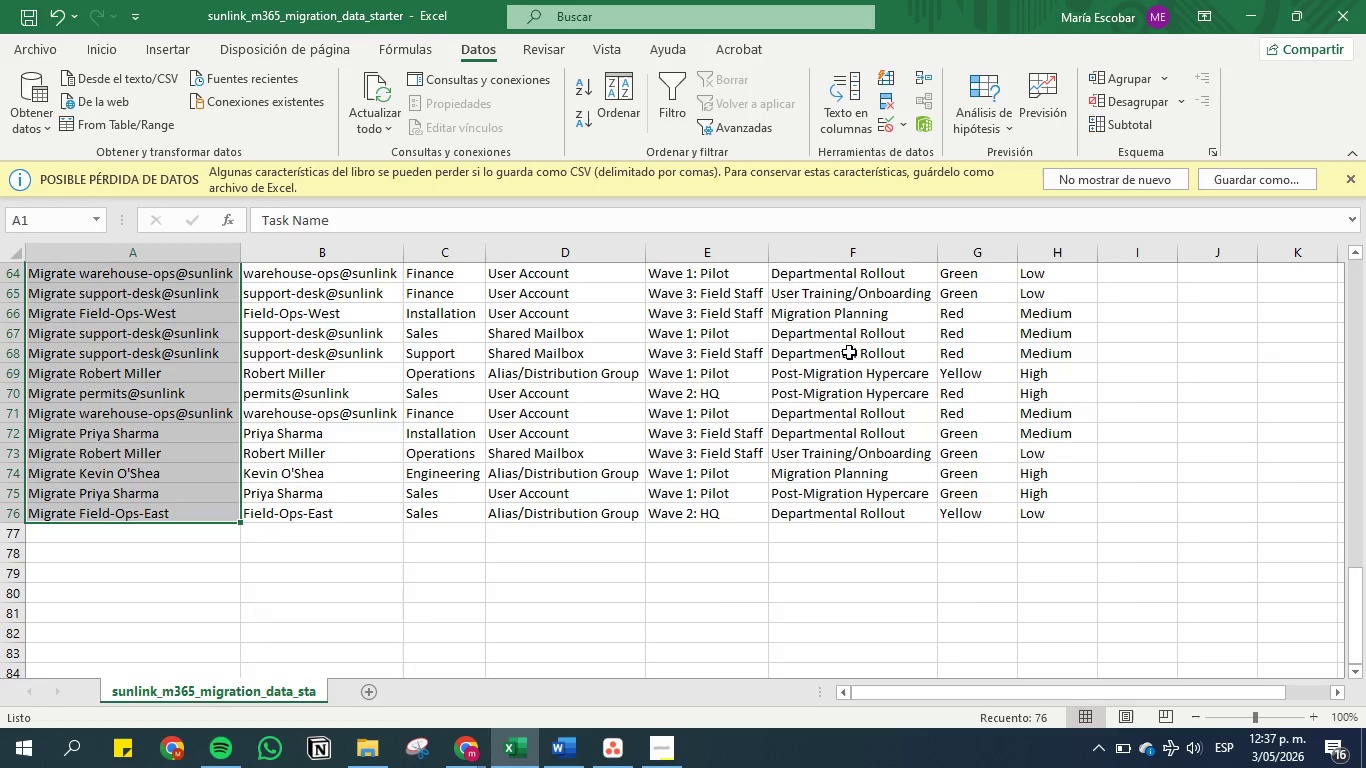 
left_click([849, 338])
 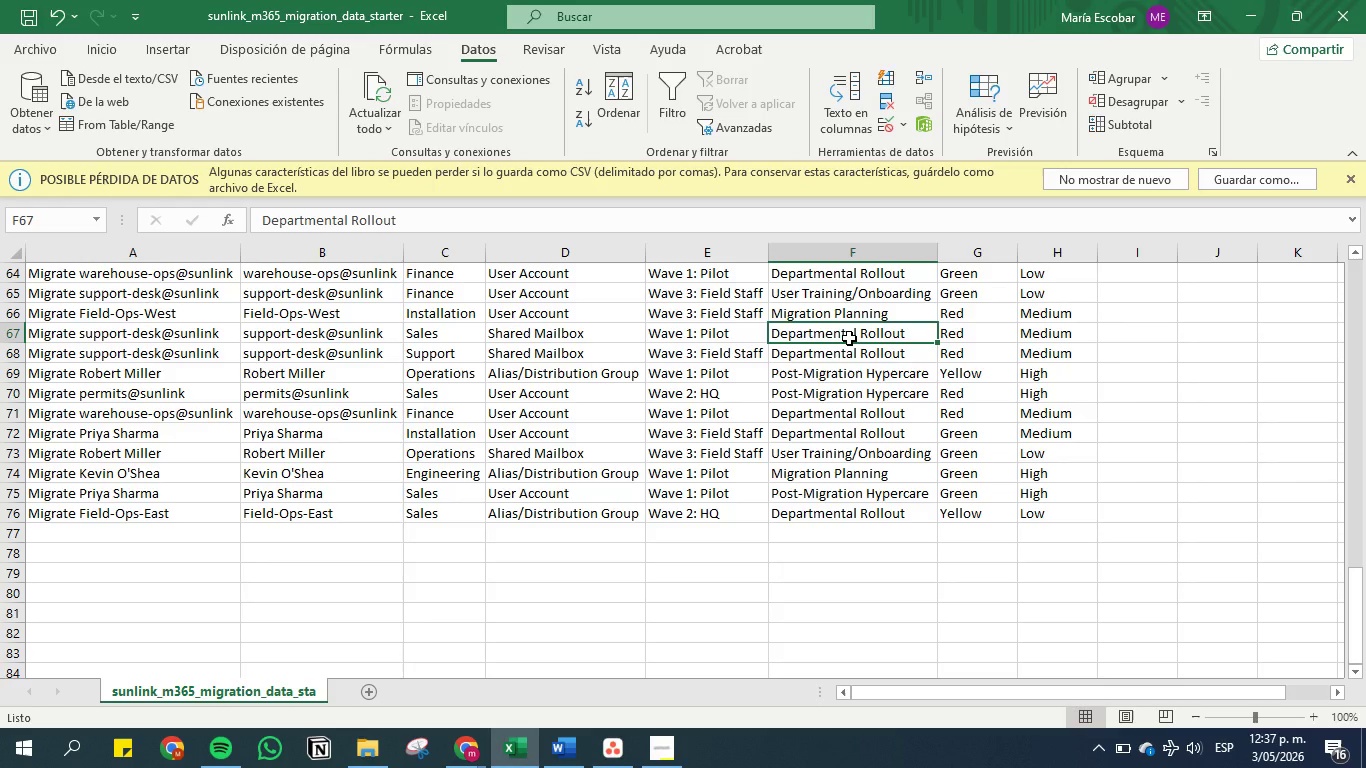 
key(Control+C)
 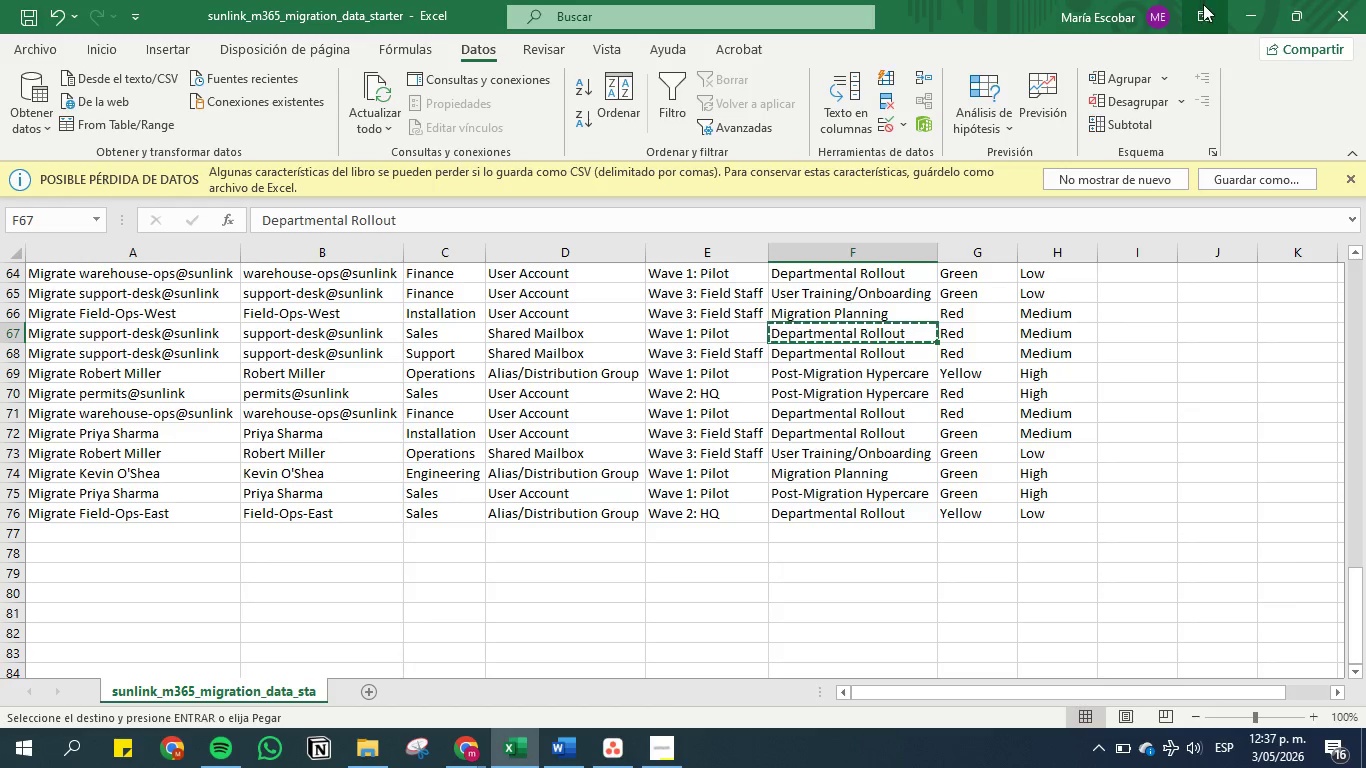 
left_click([1246, 19])
 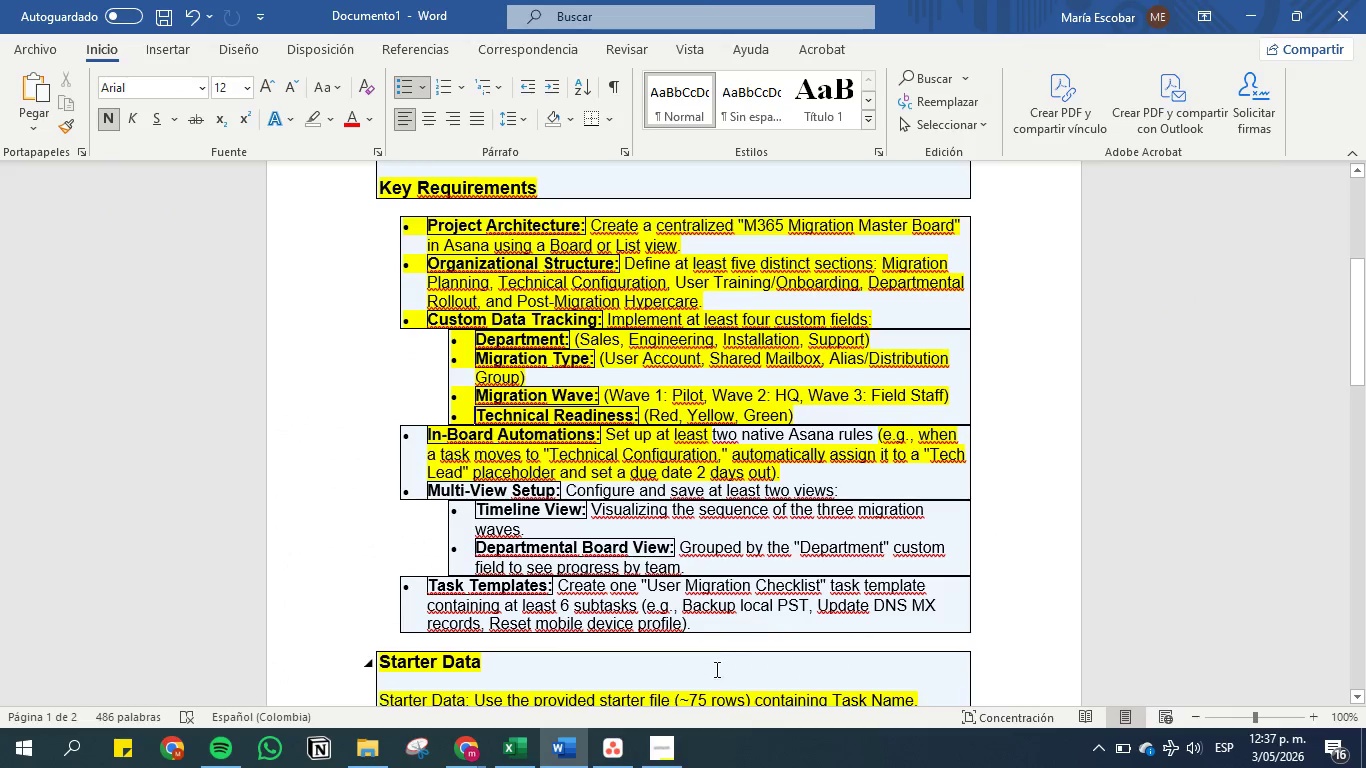 
left_click([629, 752])
 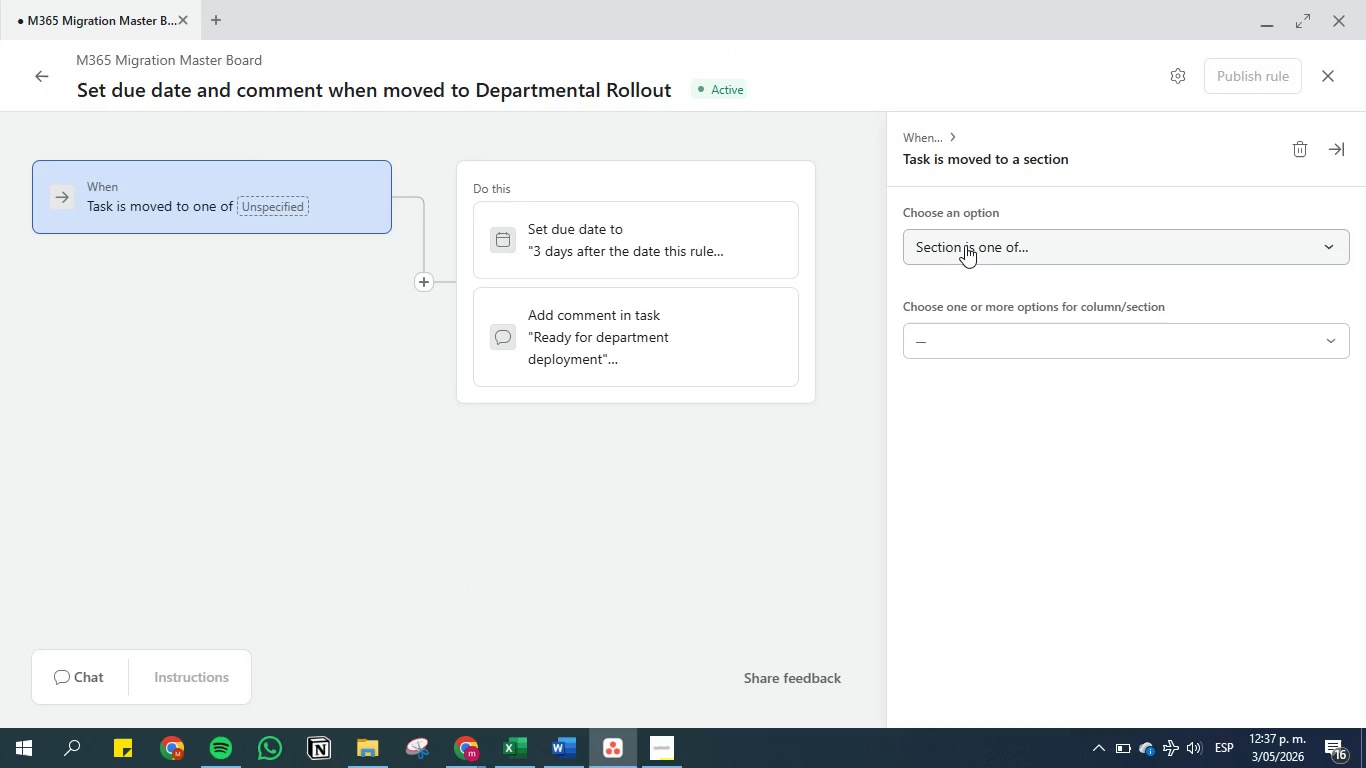 
left_click([965, 244])
 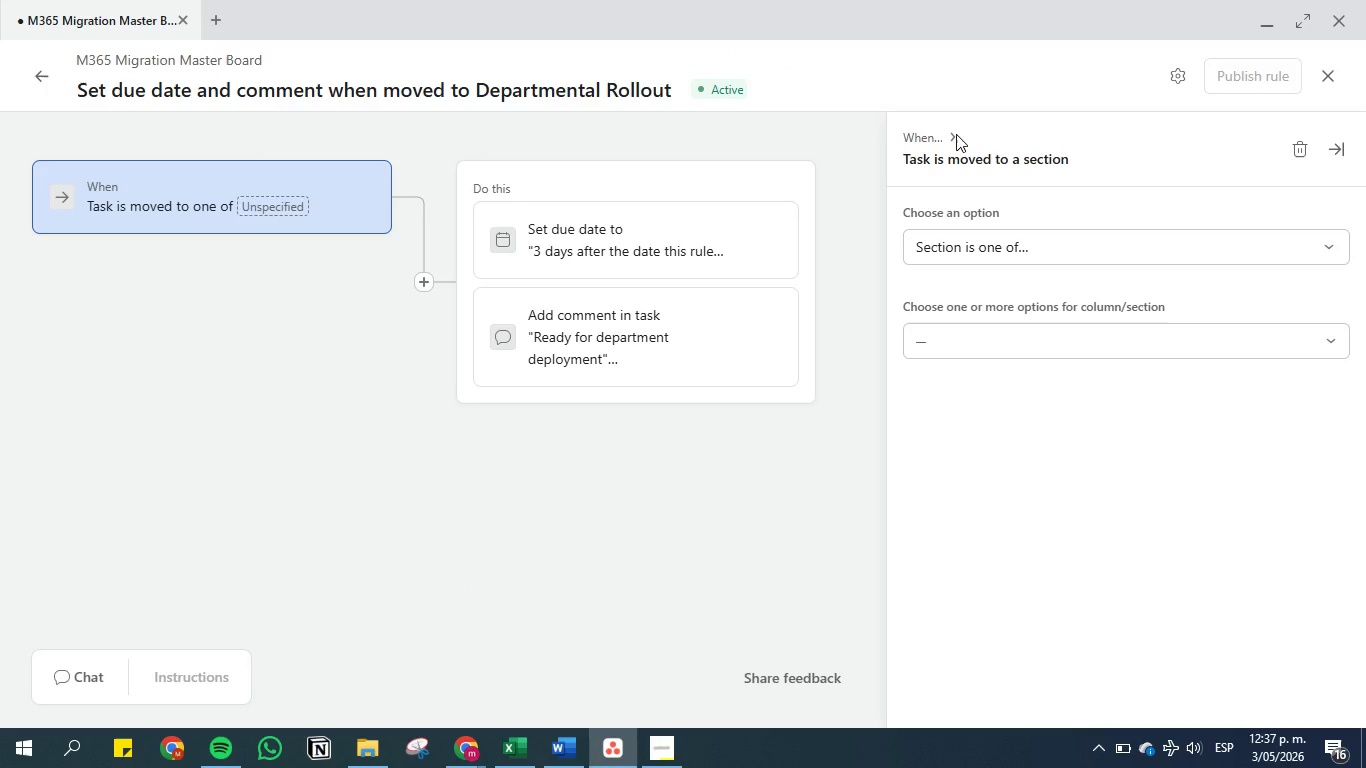 
double_click([953, 134])
 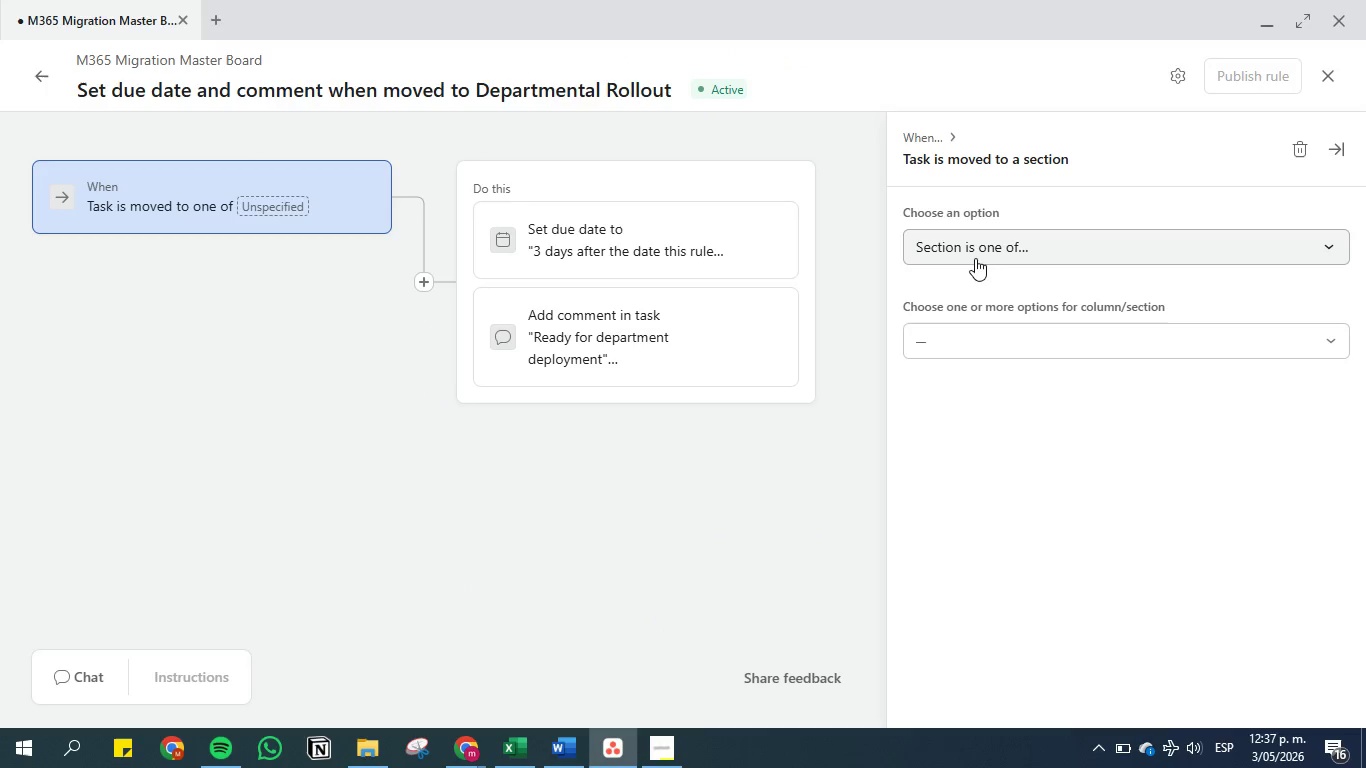 
left_click([975, 252])
 